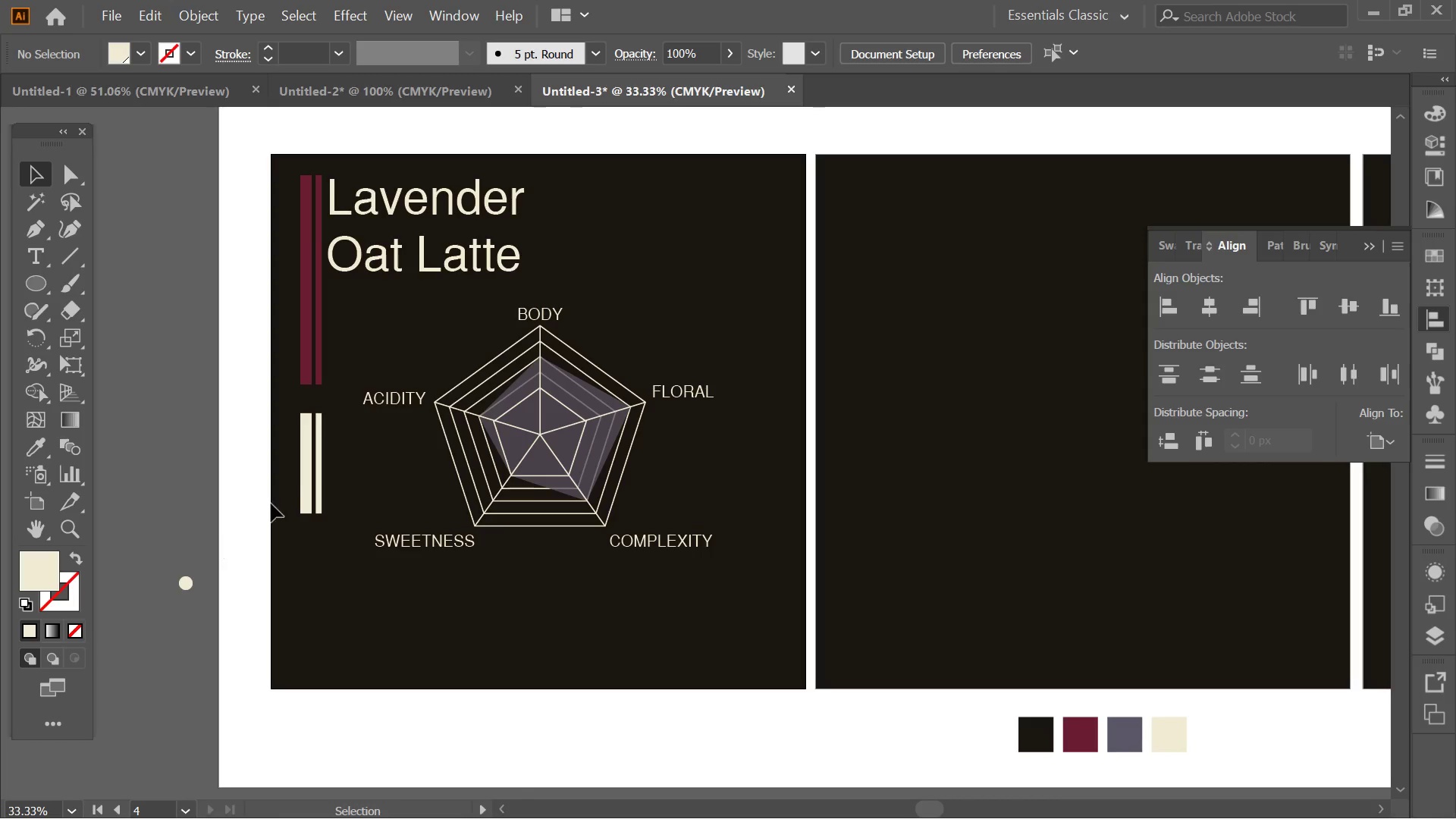 
left_click([303, 457])
 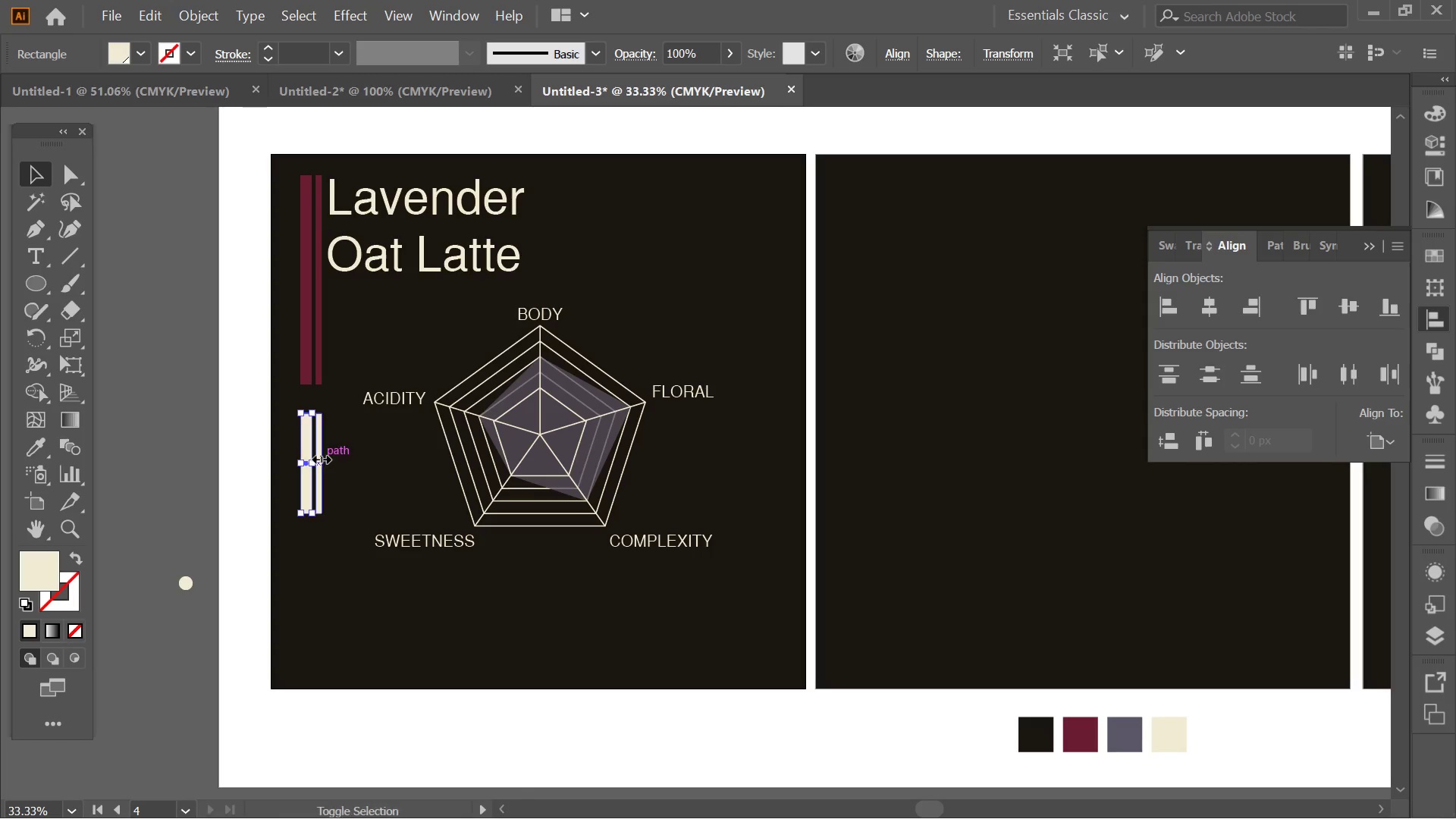 
hold_key(key=ShiftLeft, duration=0.36)
 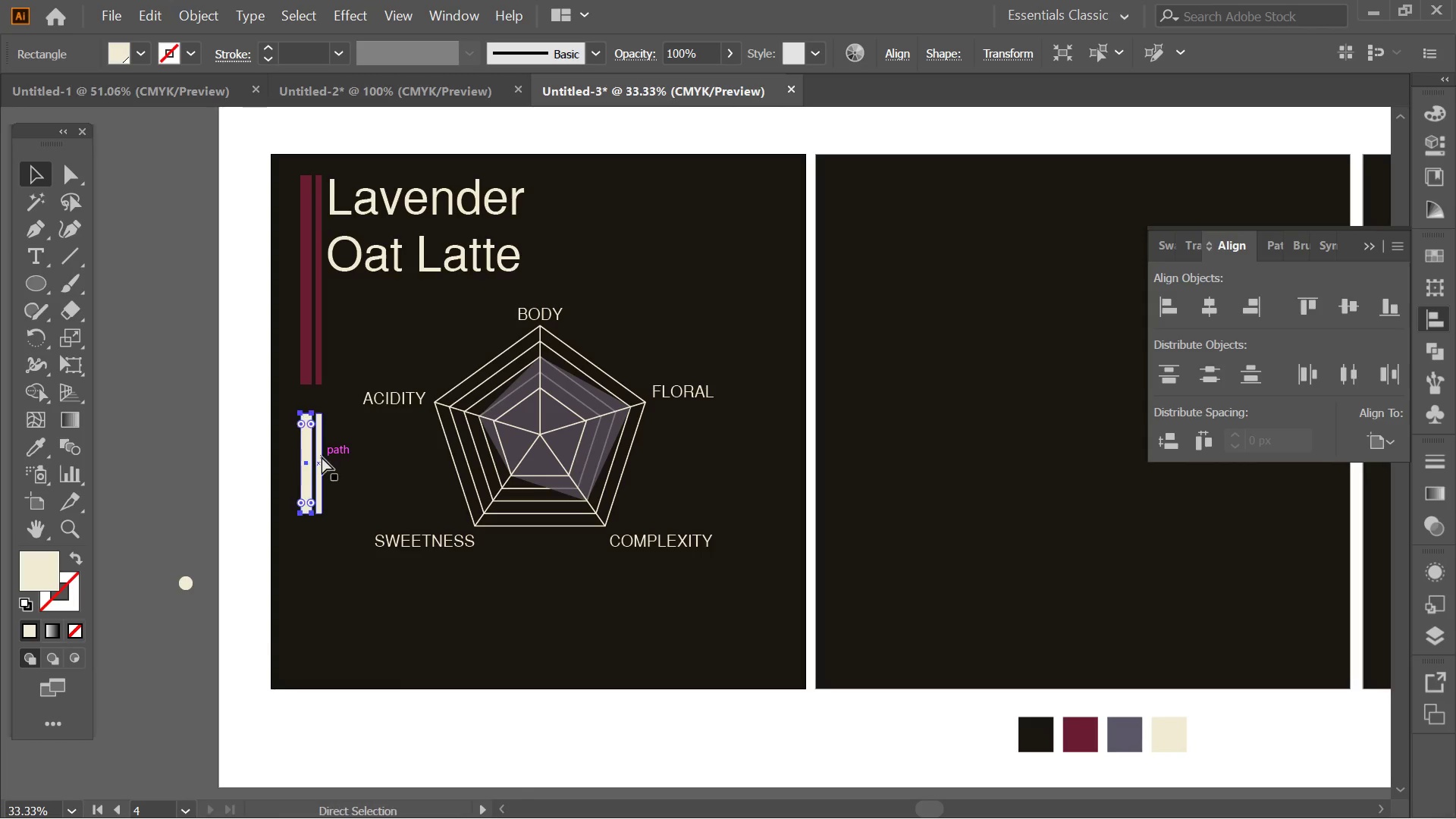 
key(Control+Z)
 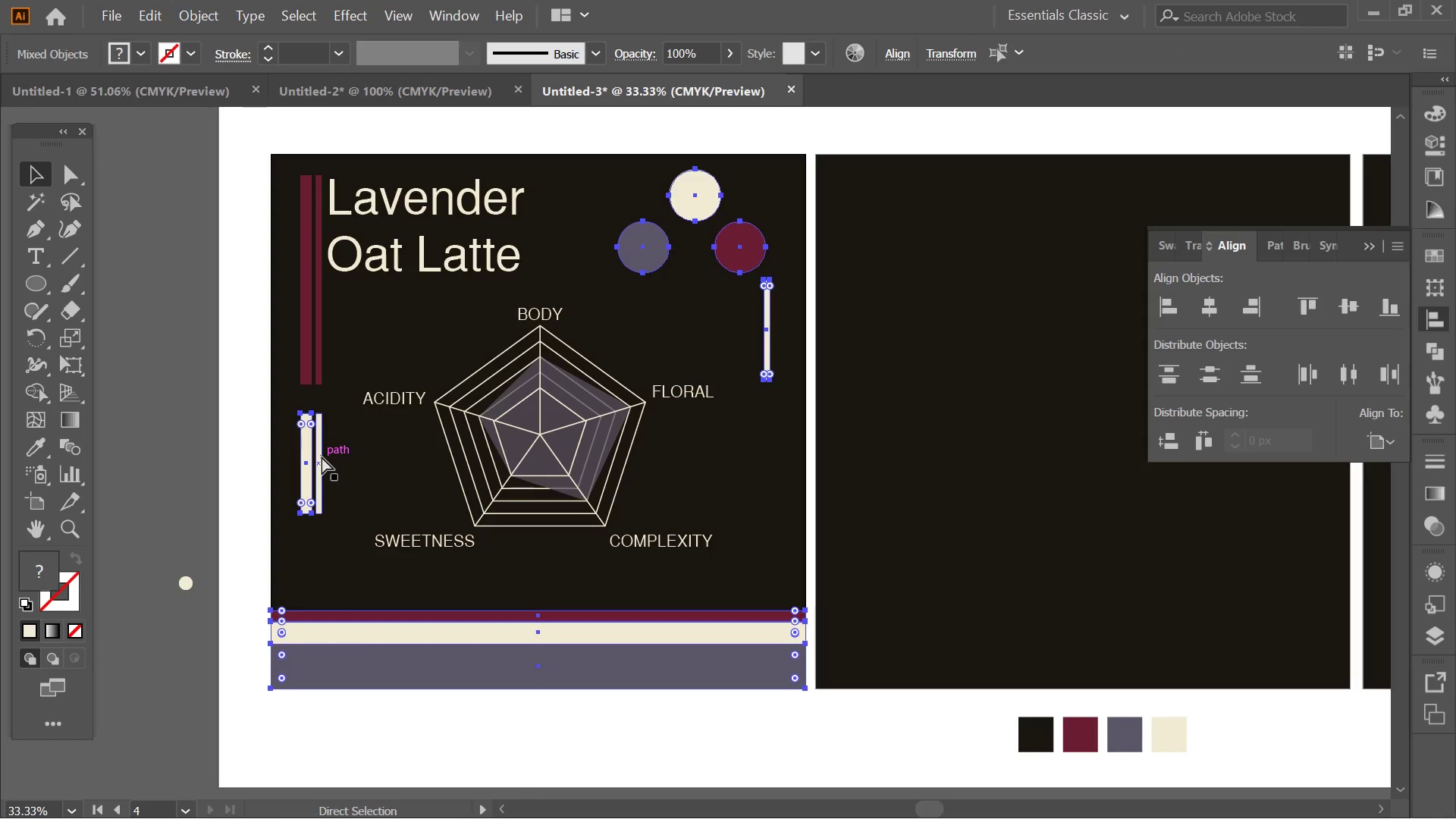 
key(Control+Z)
 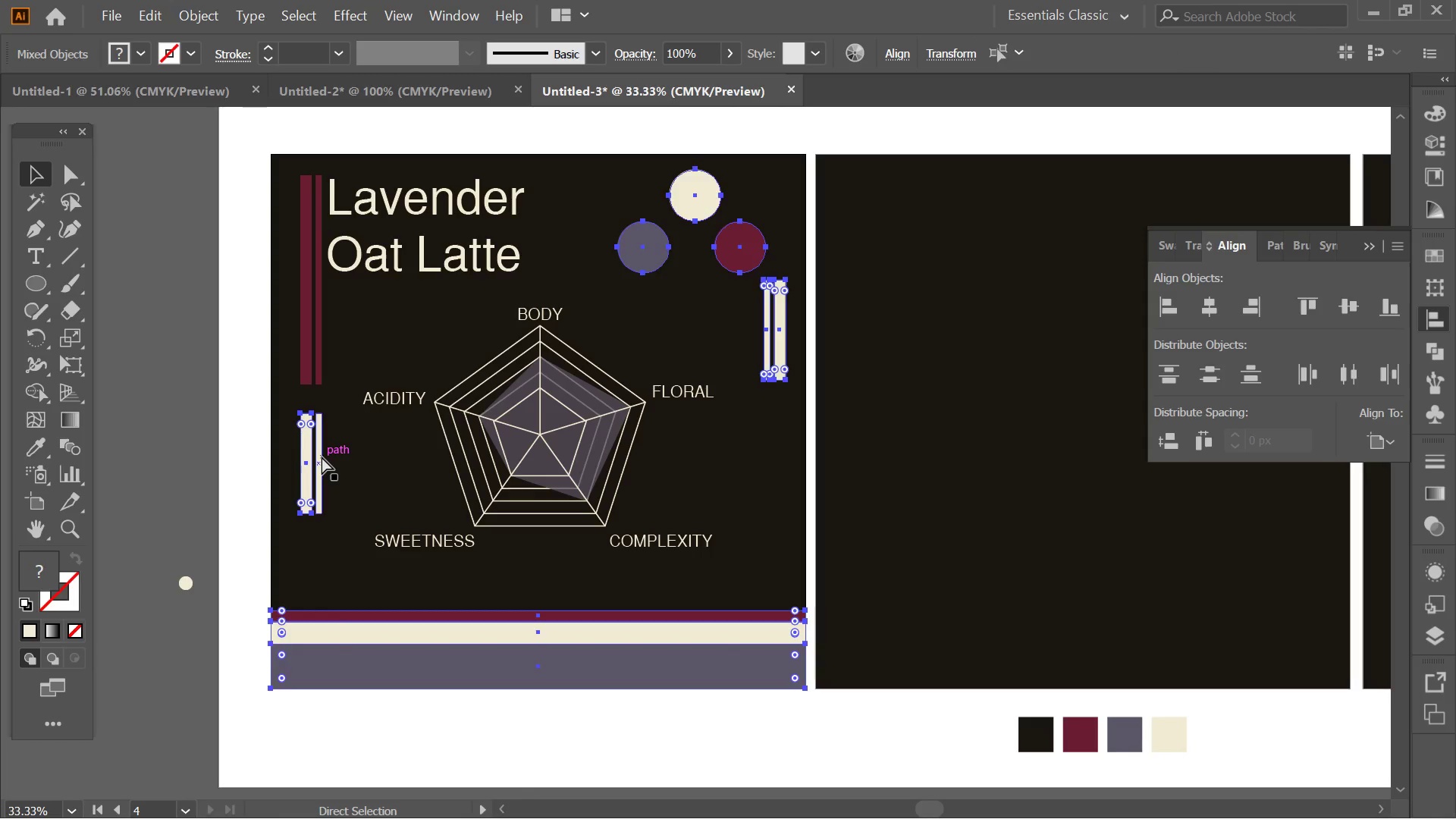 
key(Control+Z)
 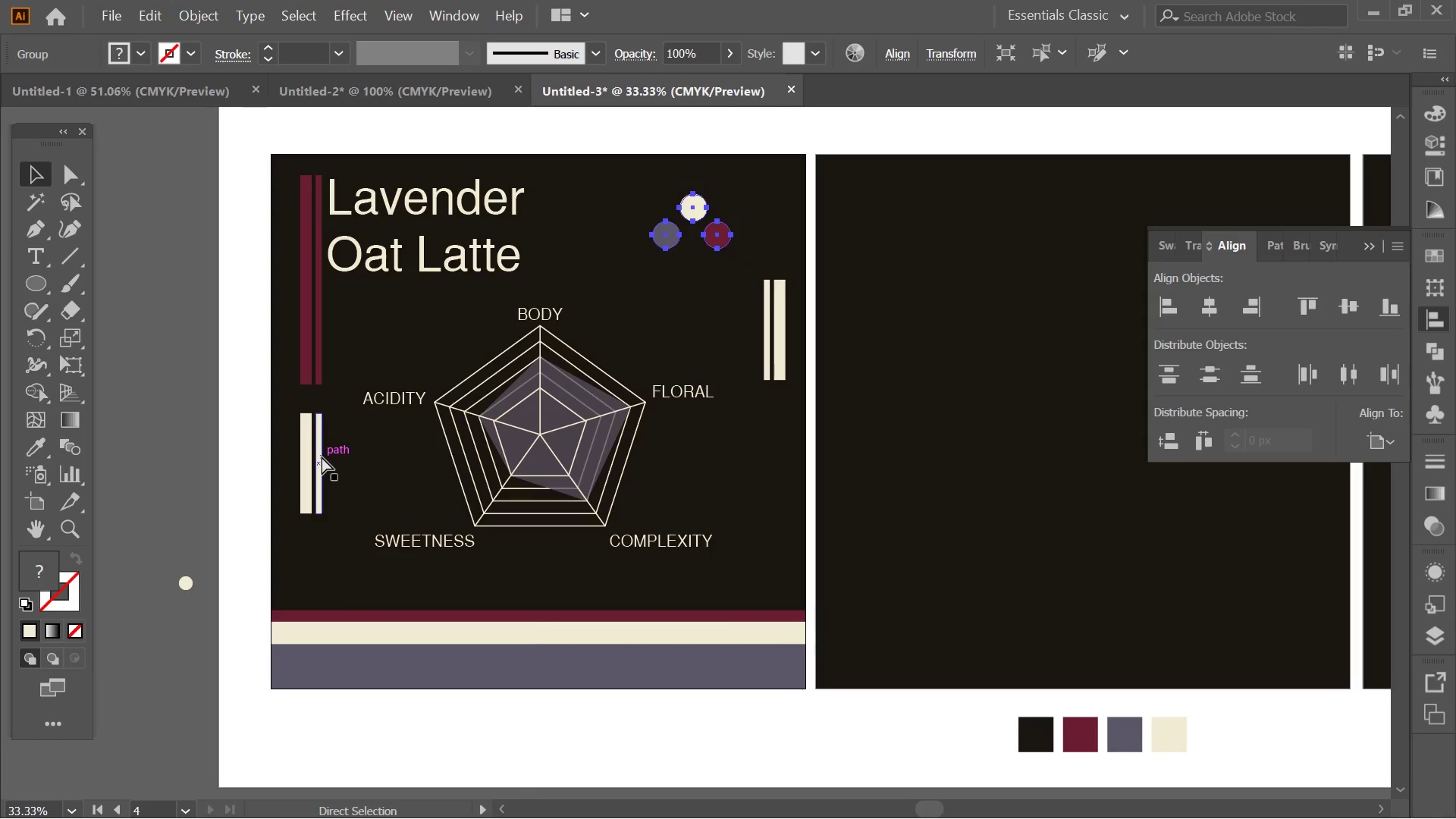 
key(Control+Z)
 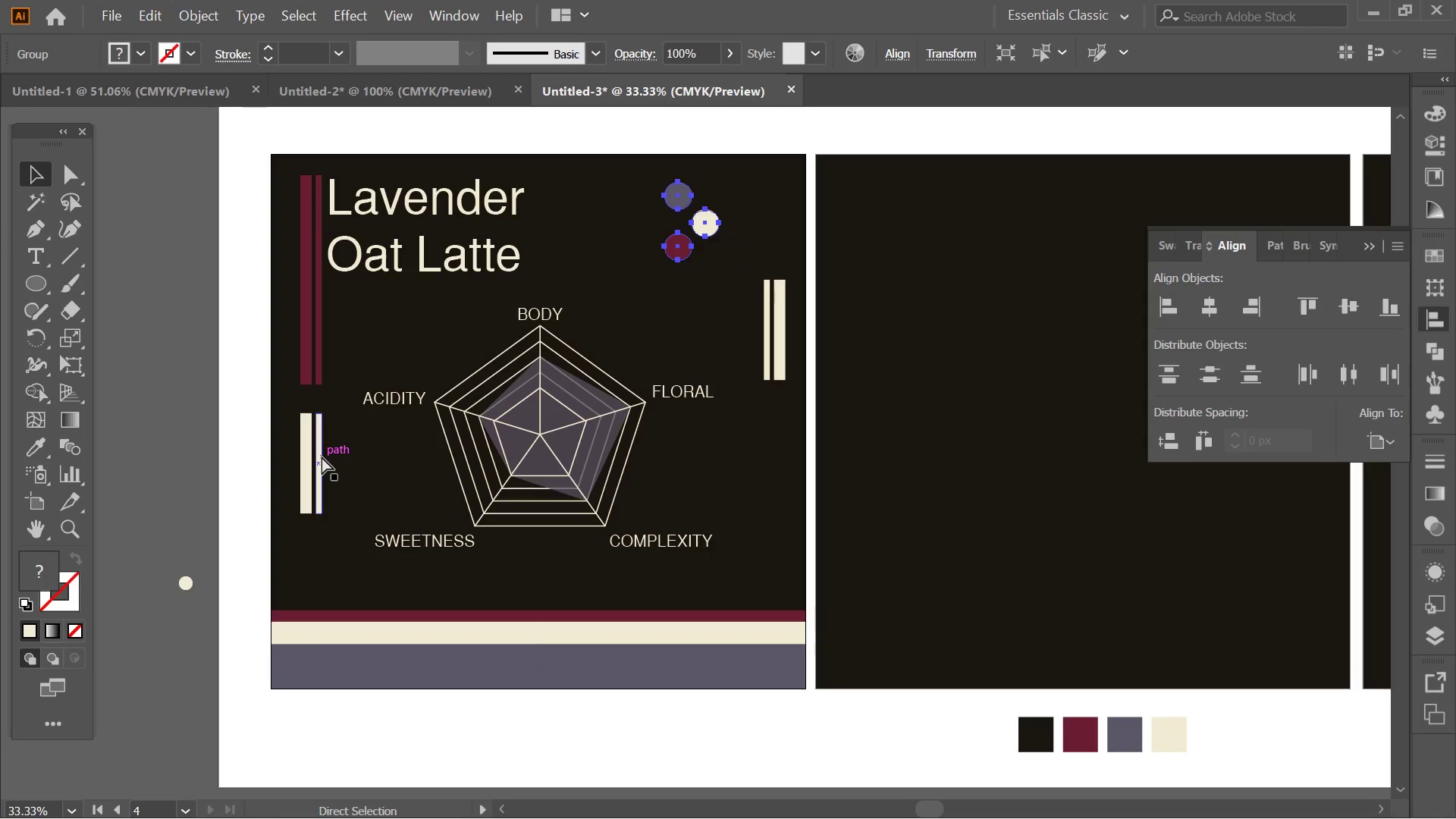 
key(Control+Z)
 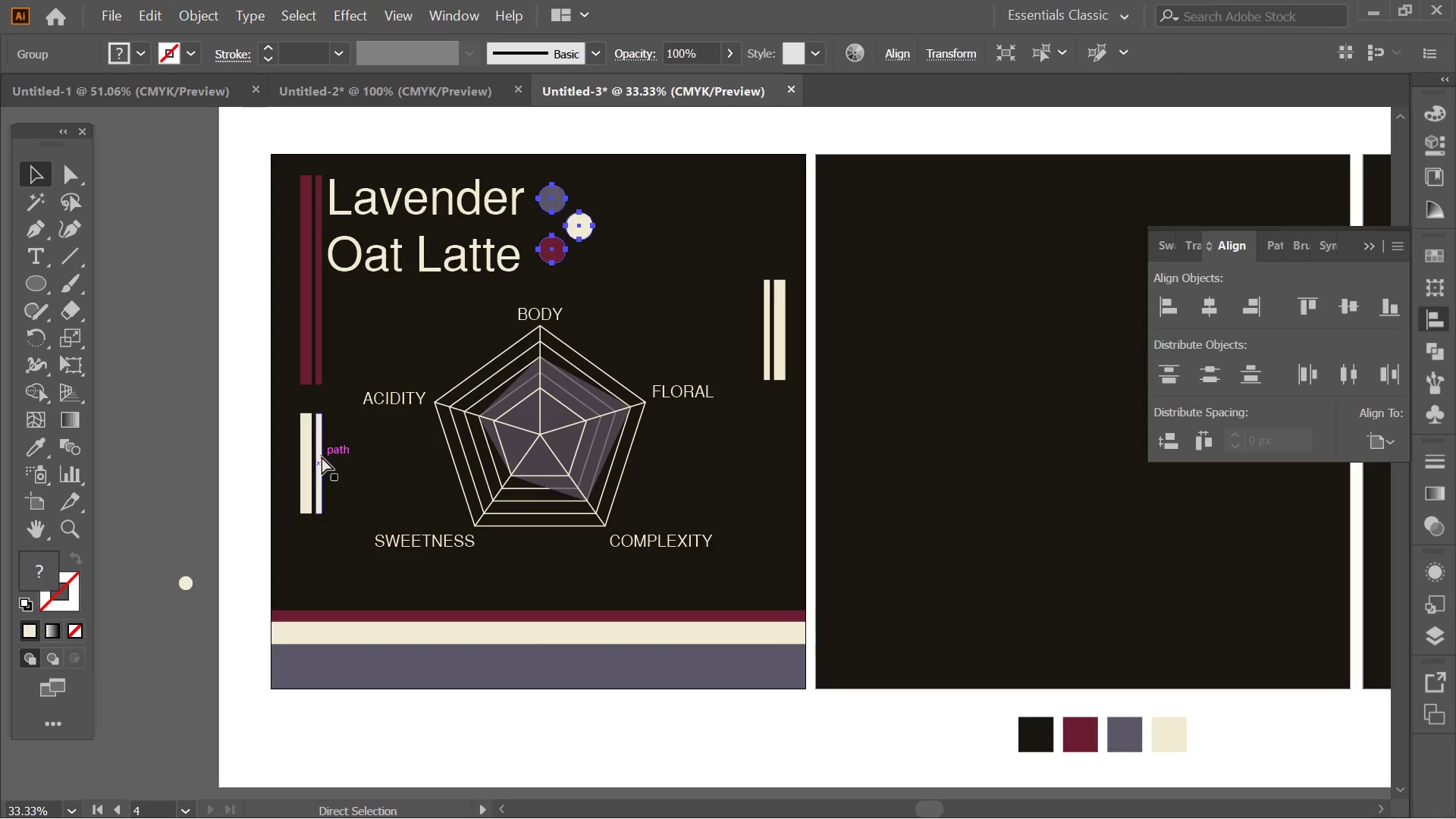 
key(Control+Z)
 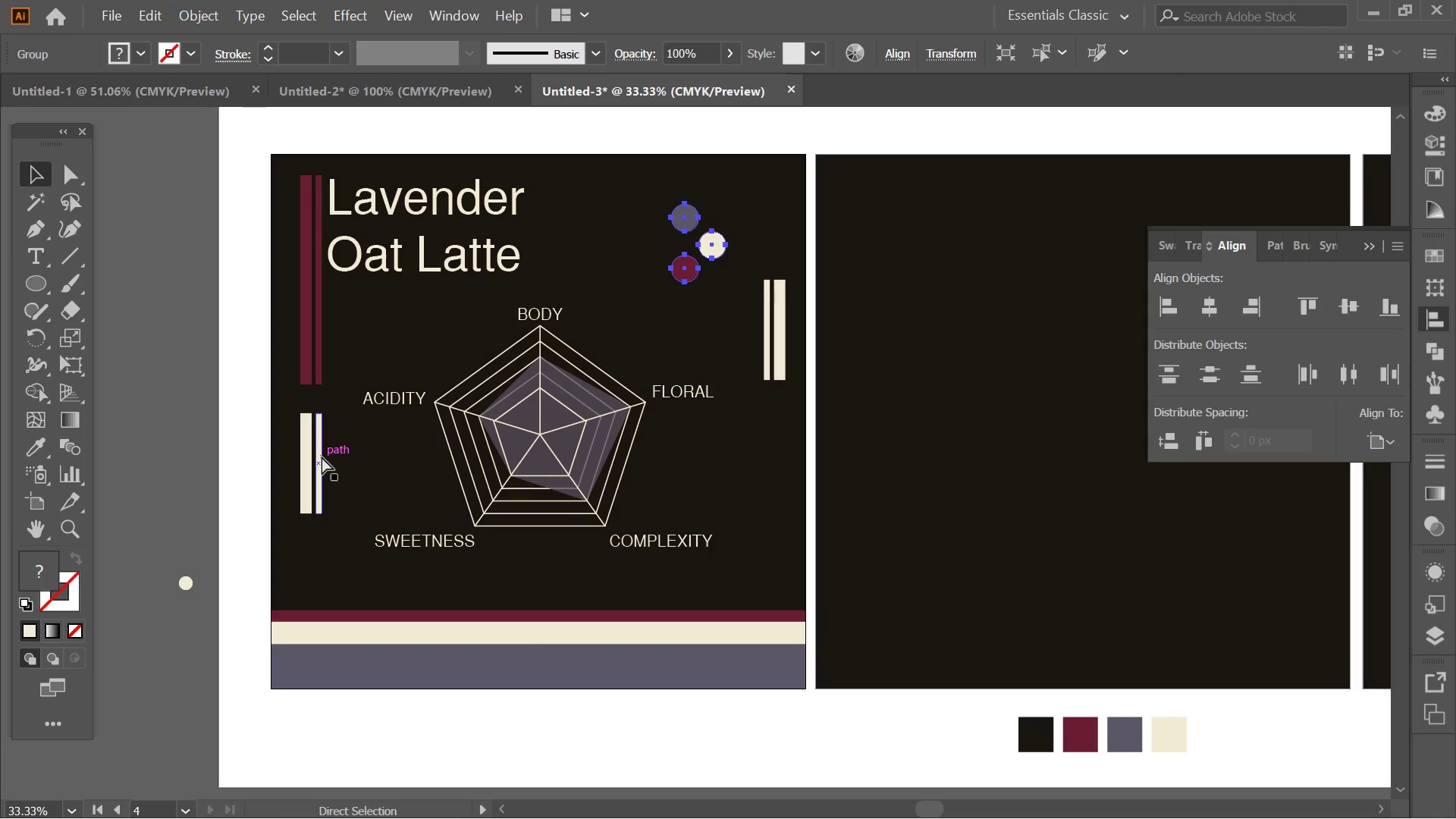 
key(Control+Z)
 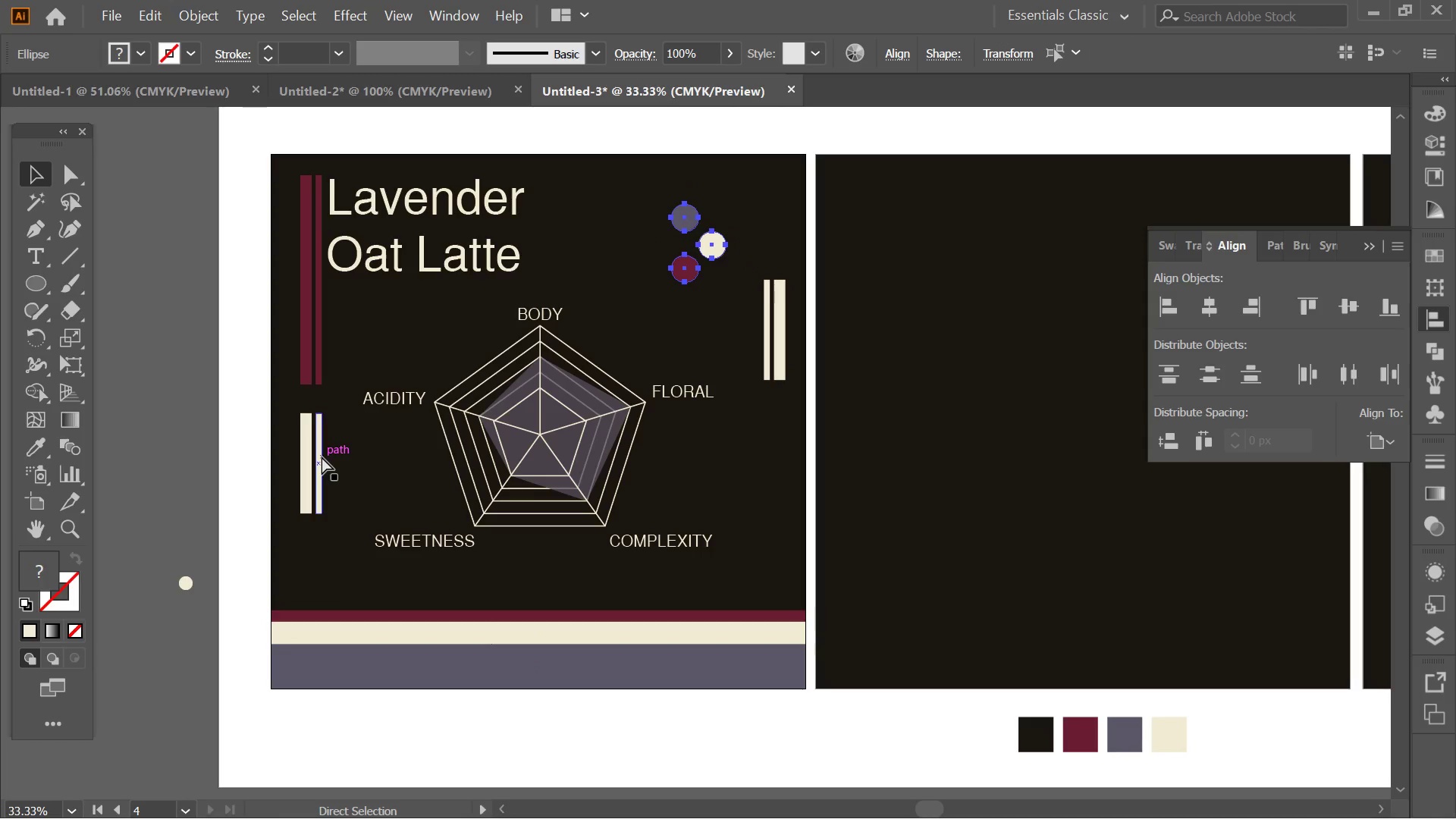 
key(Control+Z)
 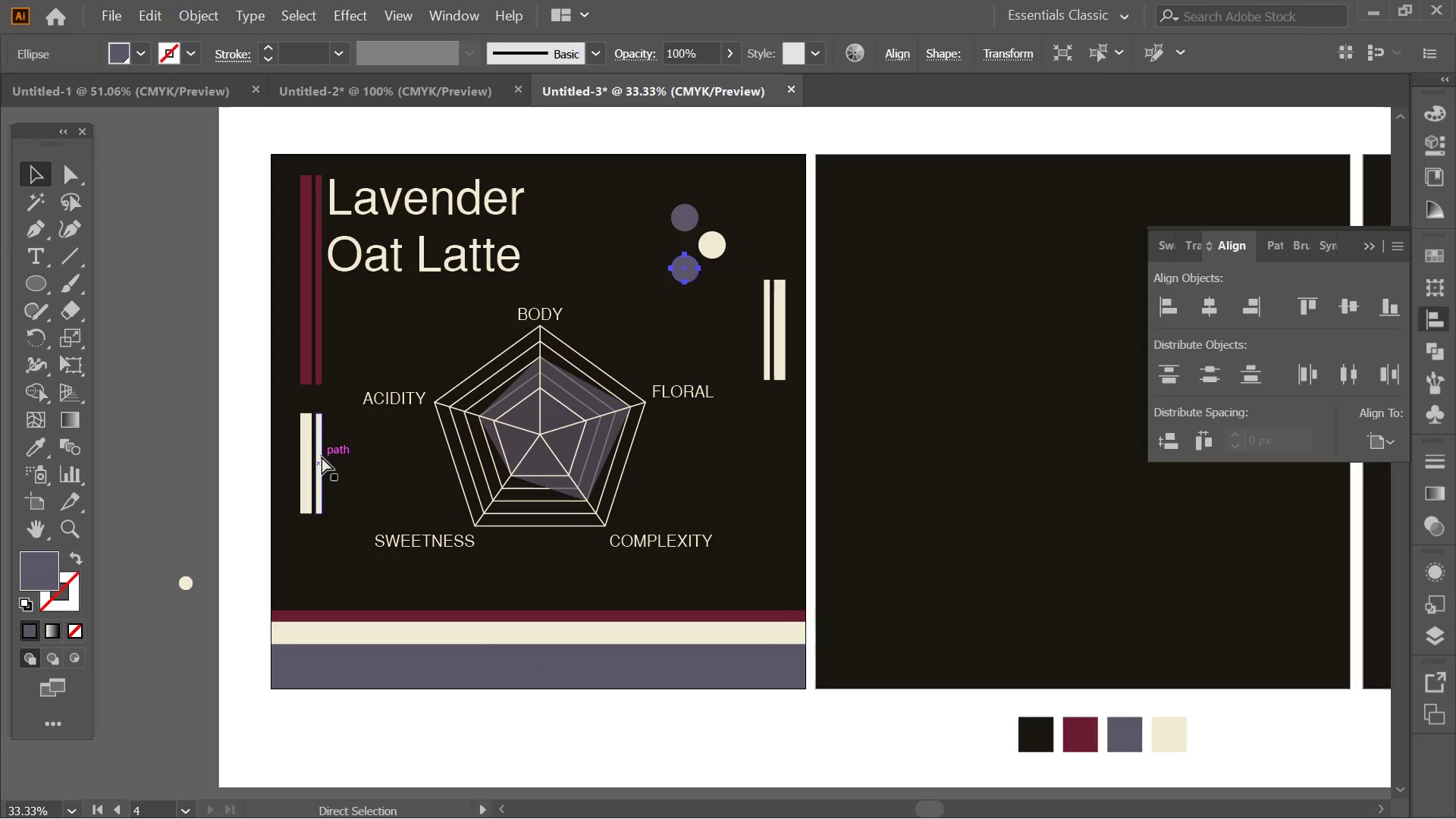 
key(Control+Z)
 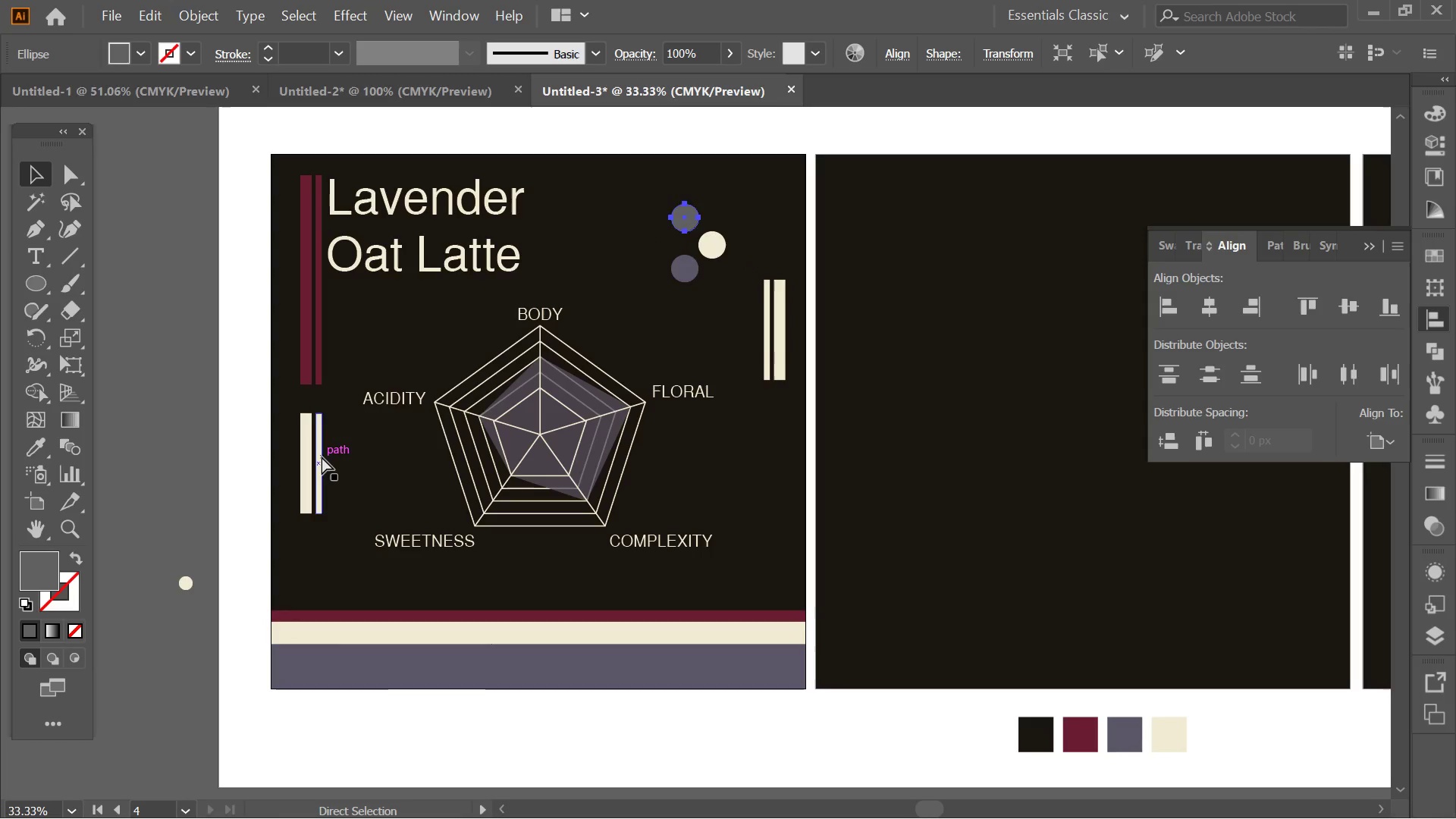 
key(Control+Z)
 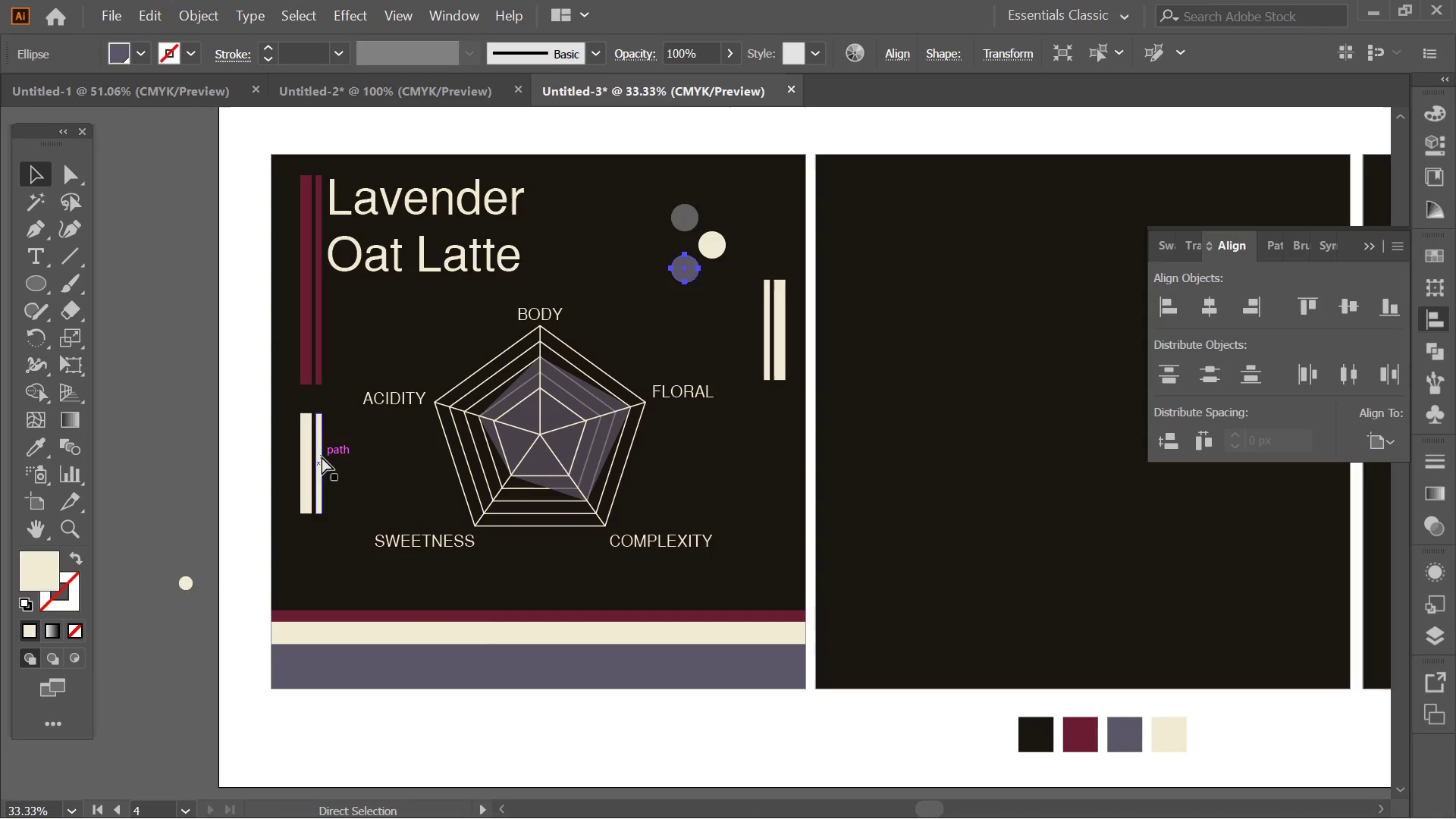 
key(Control+Z)
 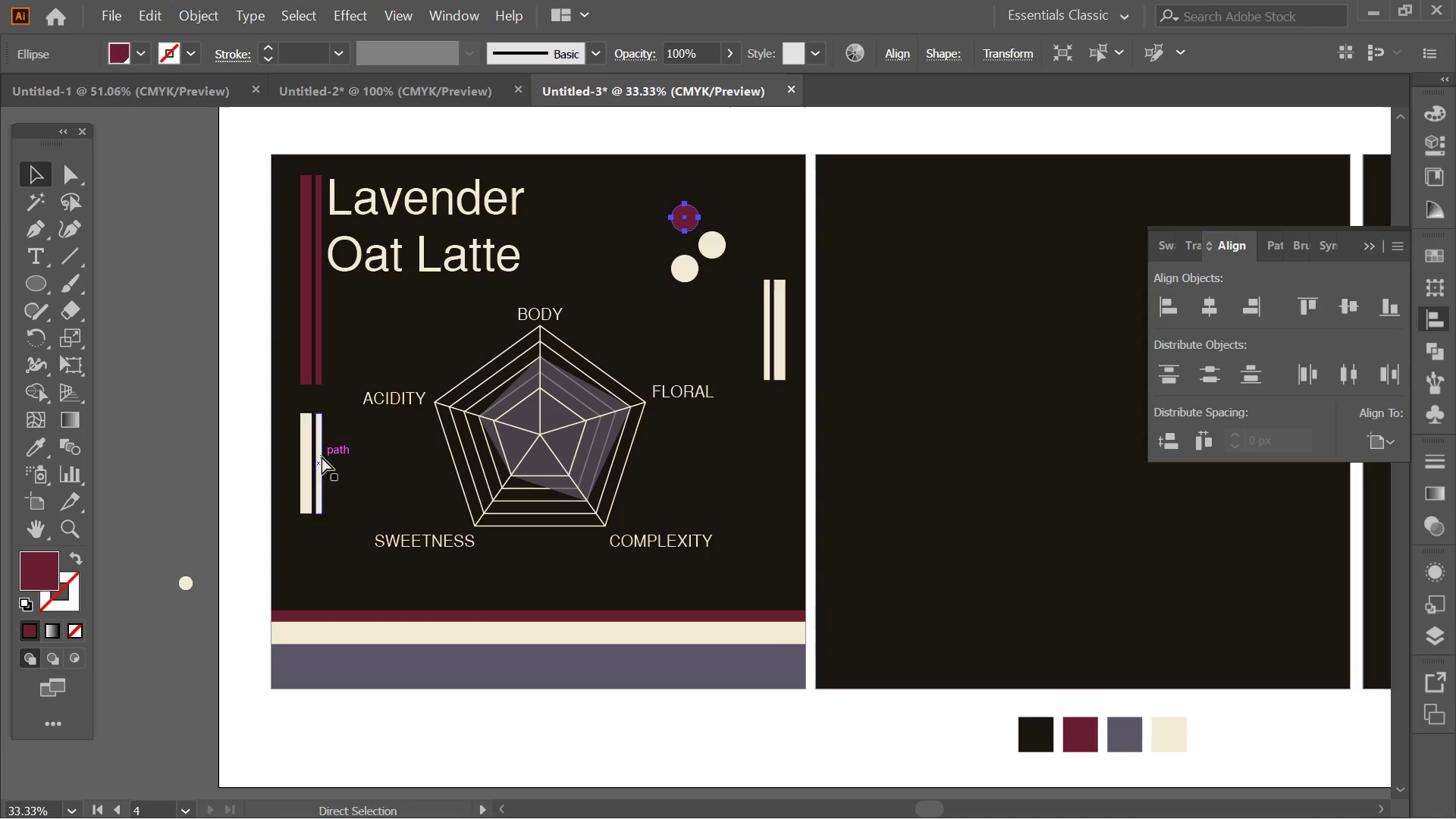 
key(Control+Z)
 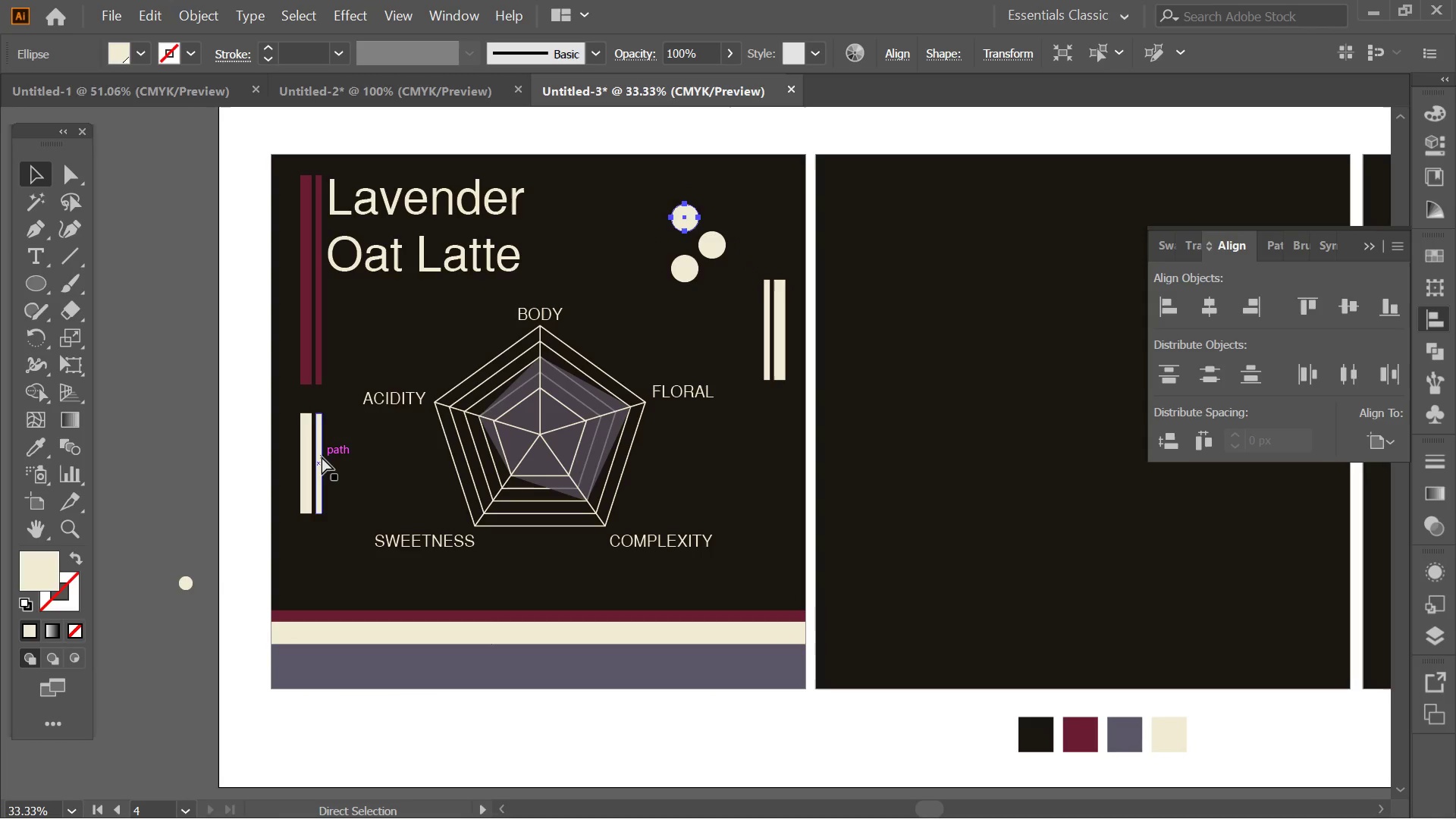 
key(Control+Z)
 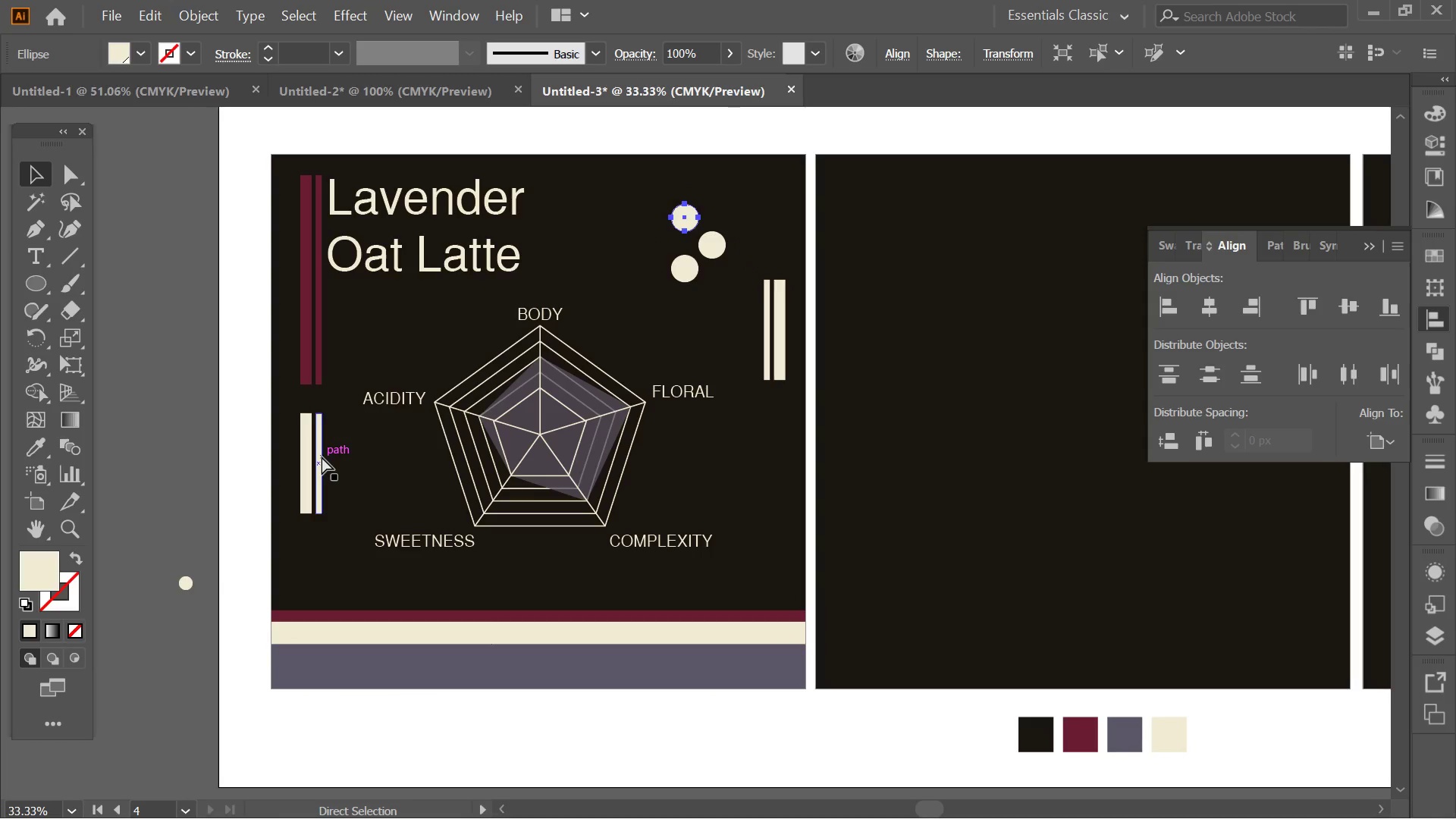 
key(Control+Z)
 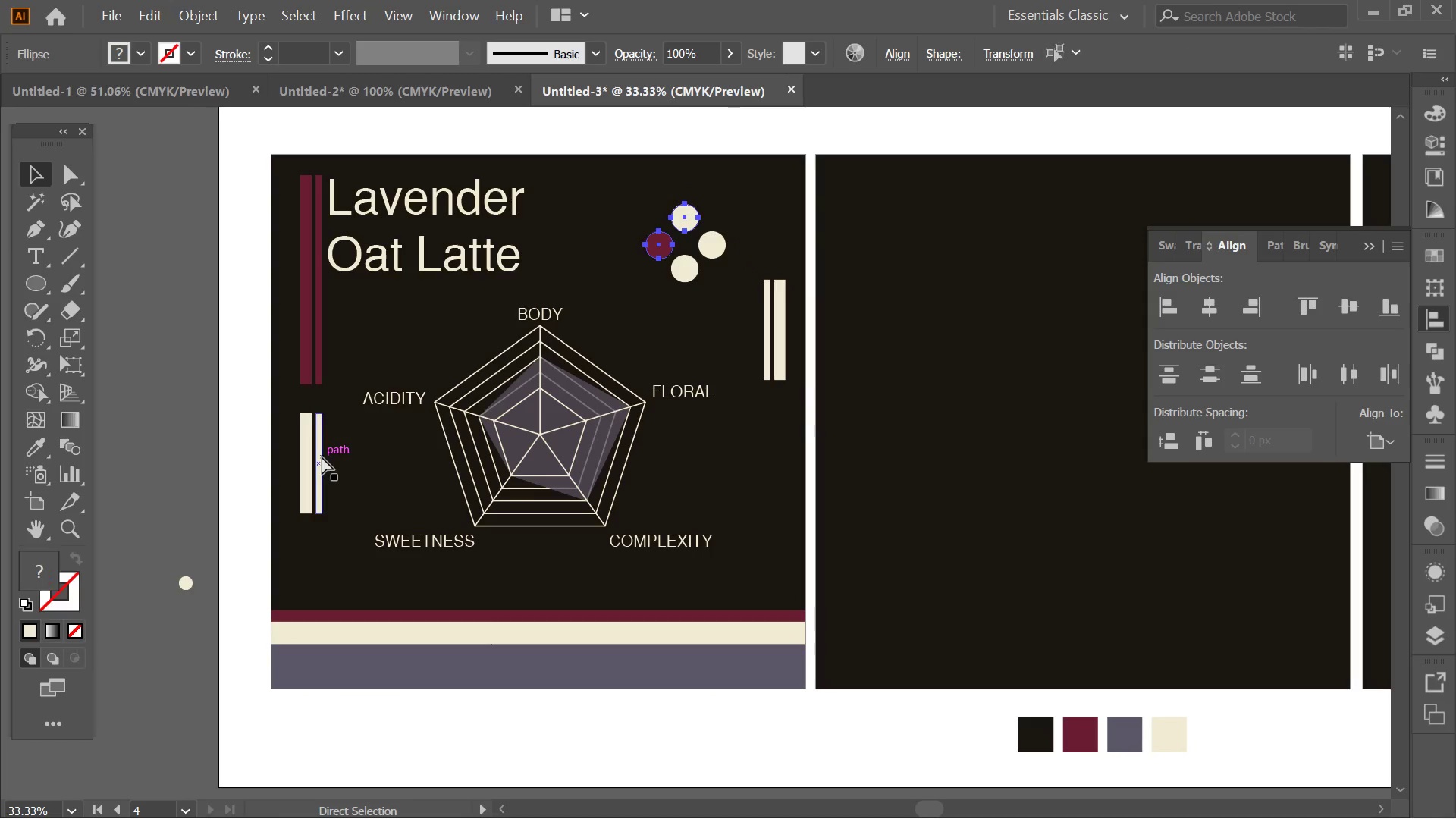 
key(Control+Z)
 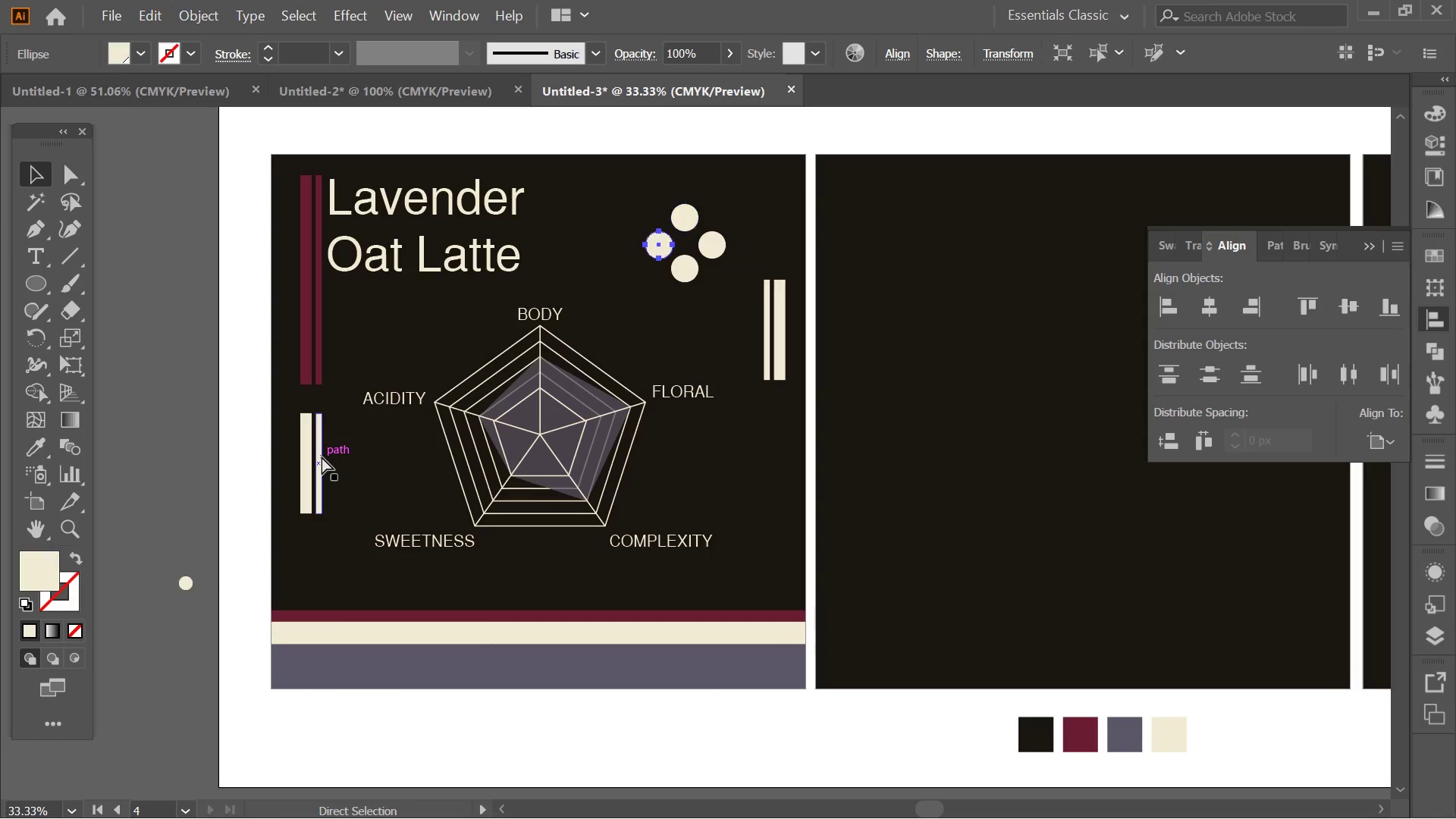 
key(Control+Z)
 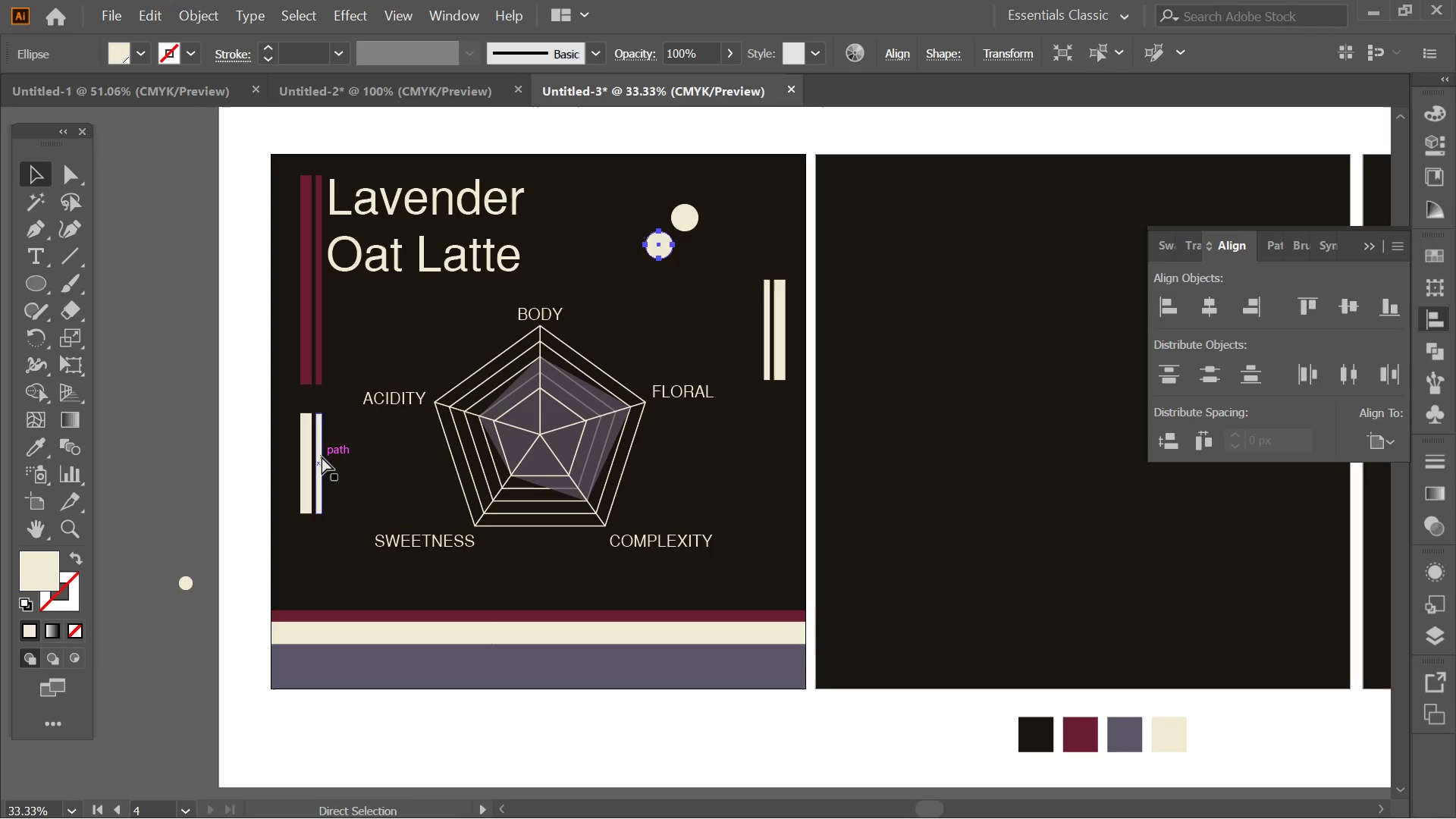 
key(Control+Z)
 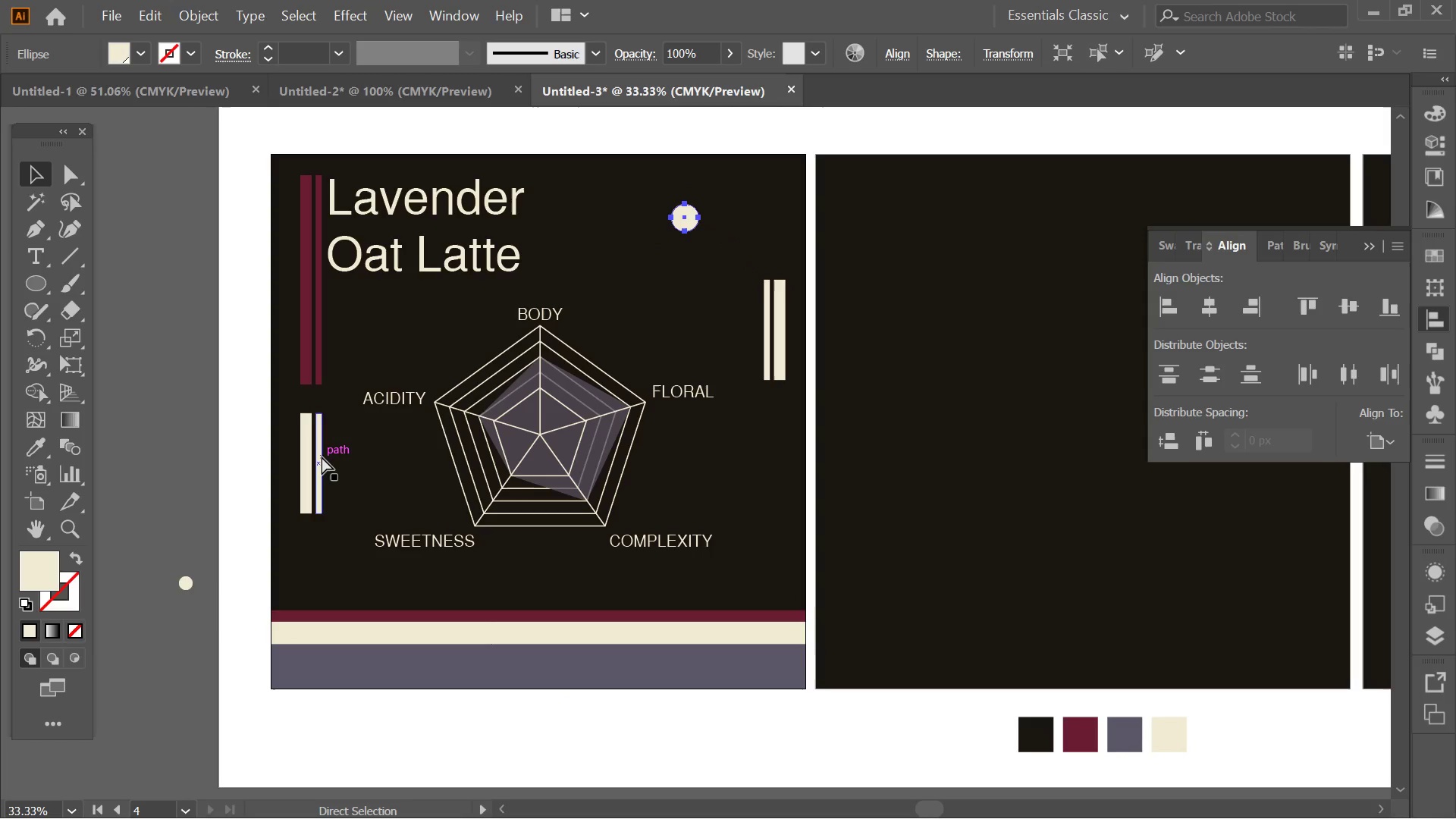 
key(Control+Z)
 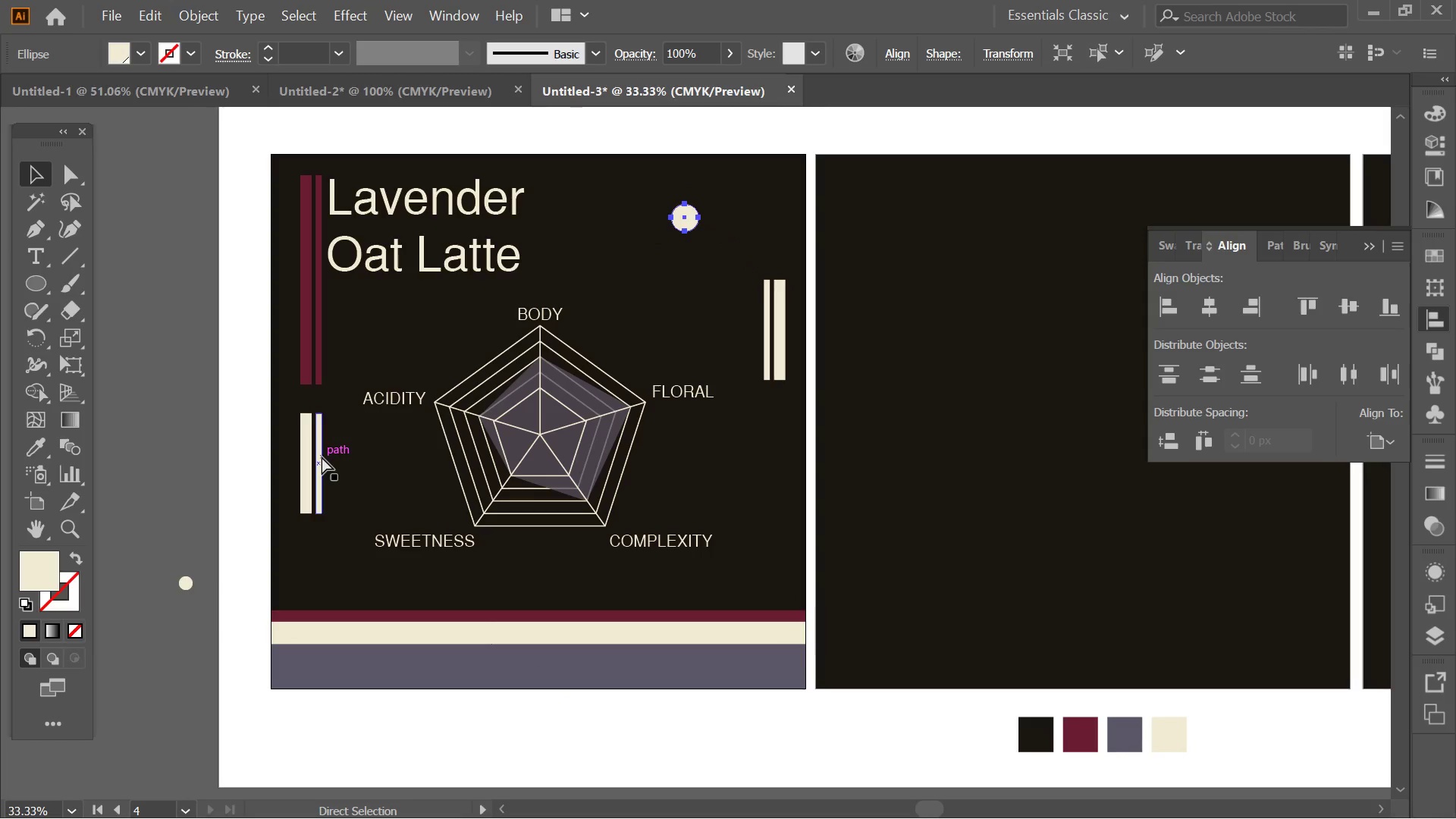 
key(Control+Z)
 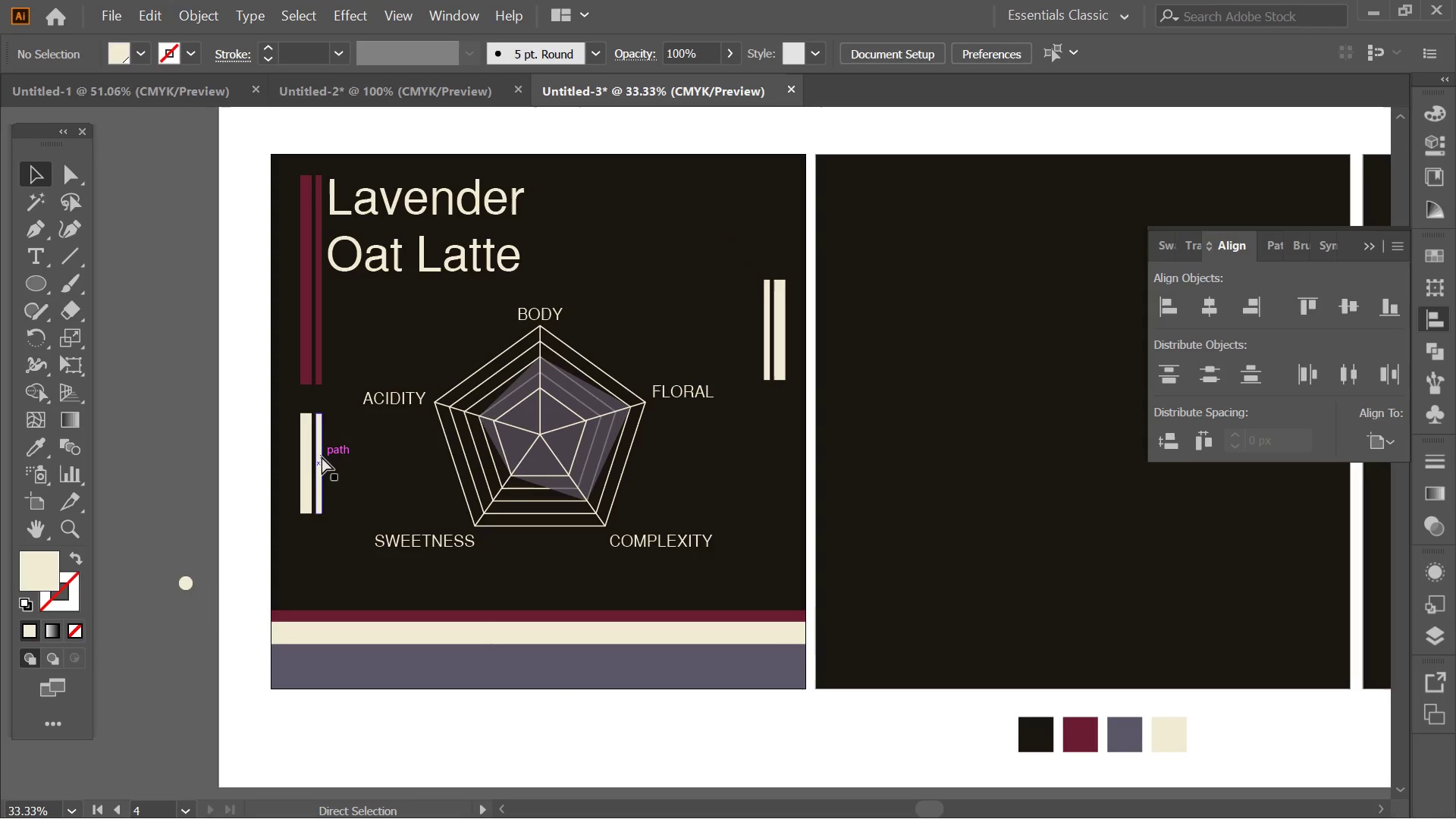 
key(Control+Z)
 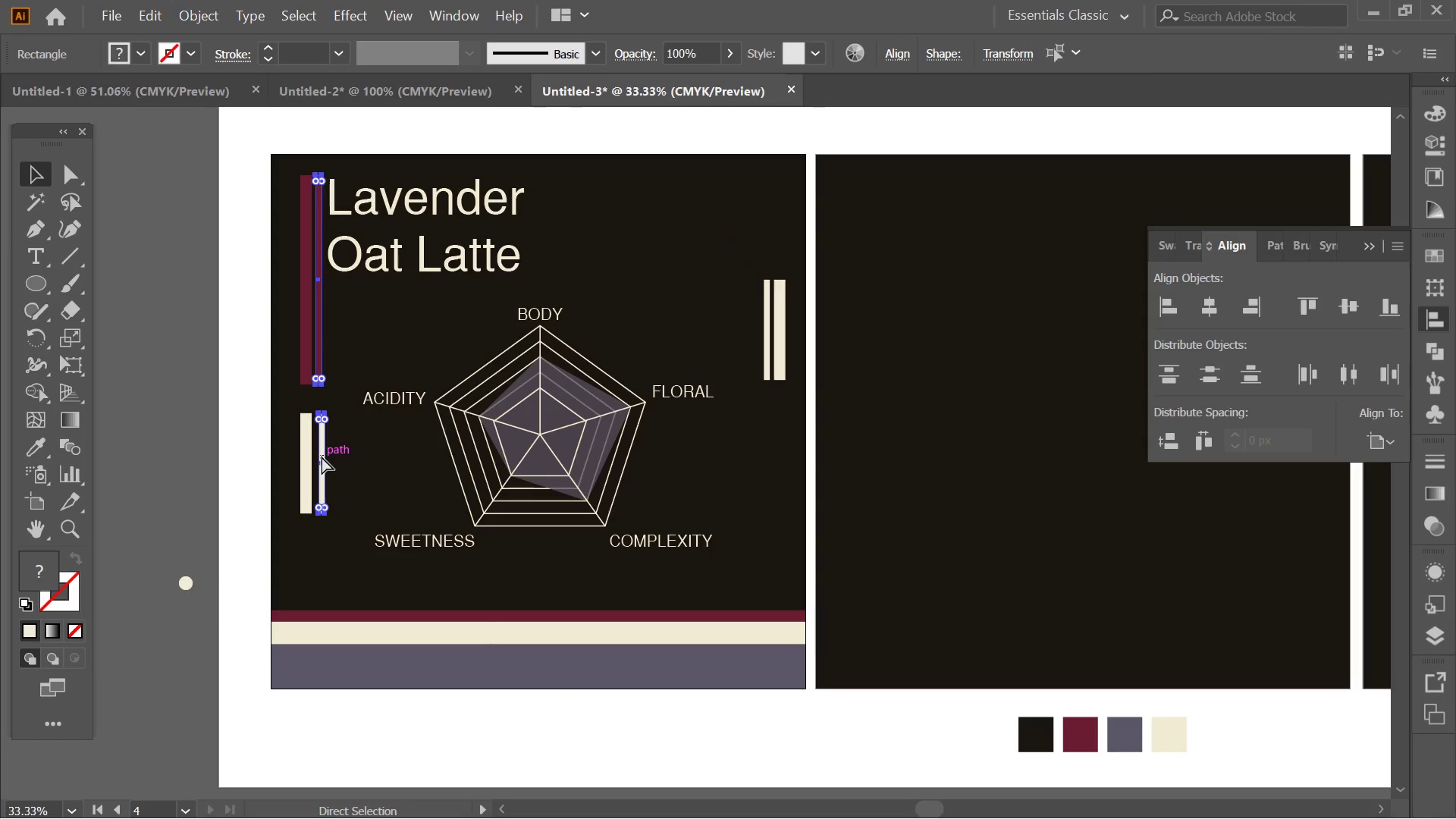 
key(Control+Z)
 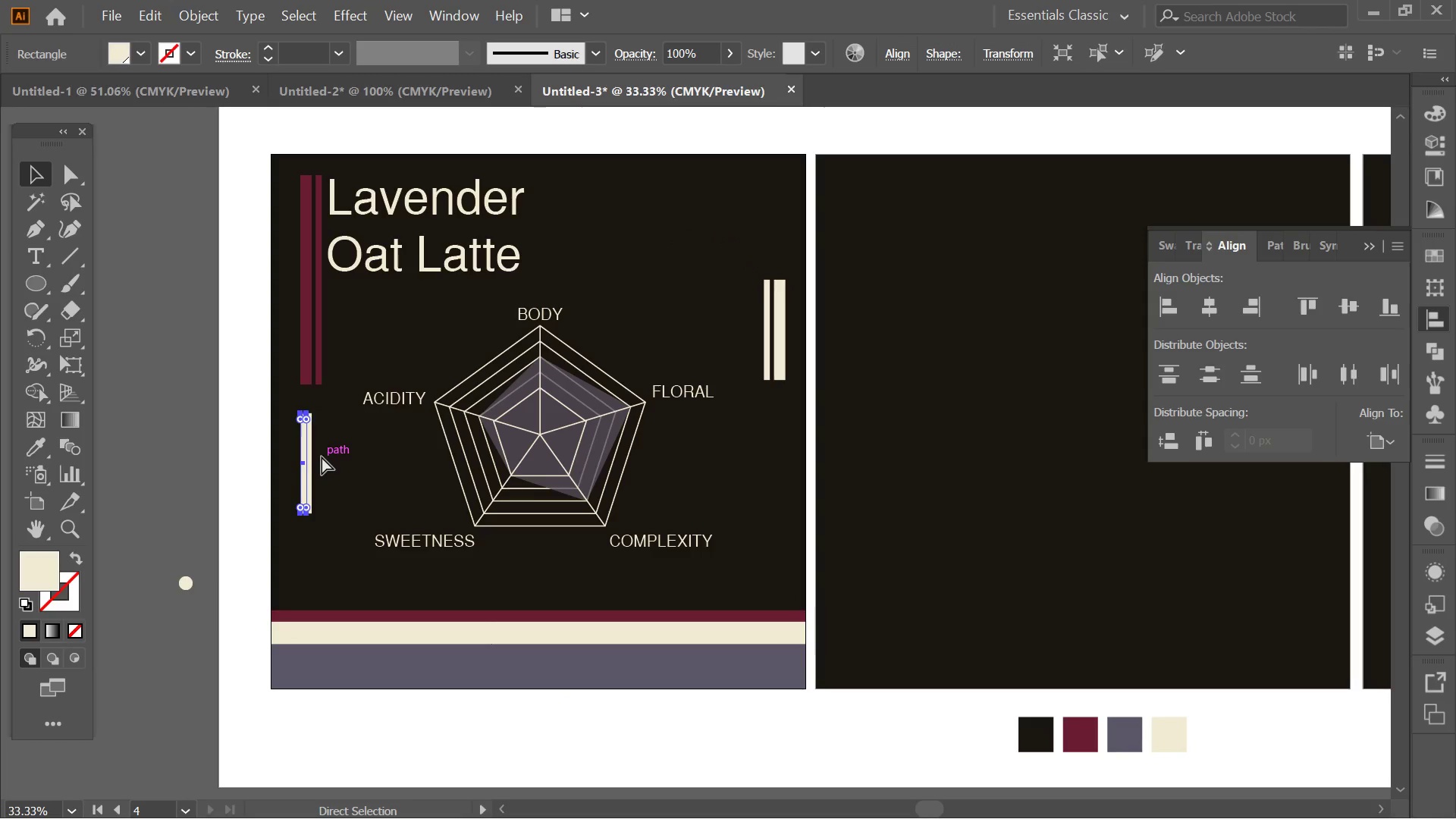 
key(Control+Z)
 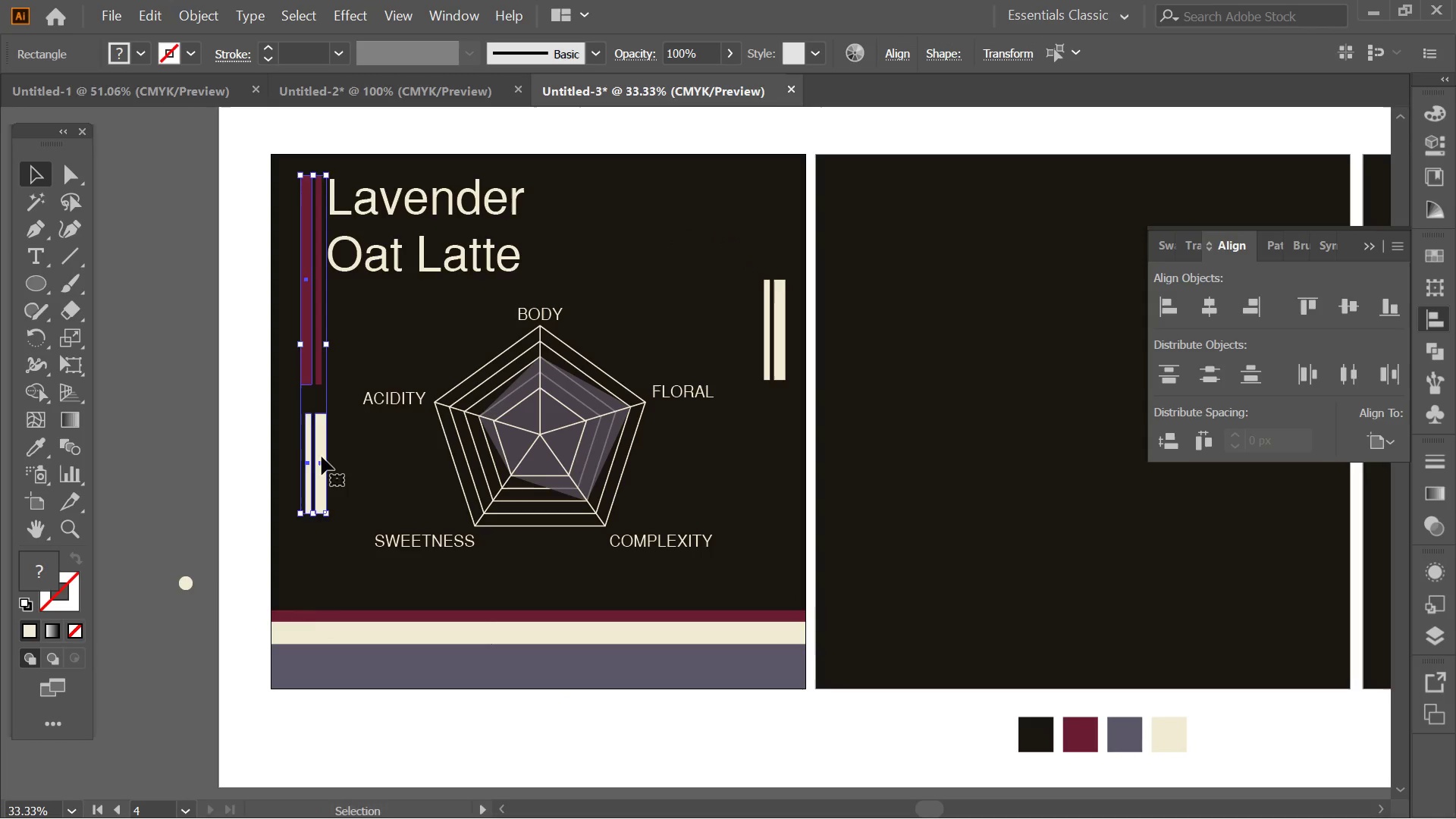 
key(Control+Z)
 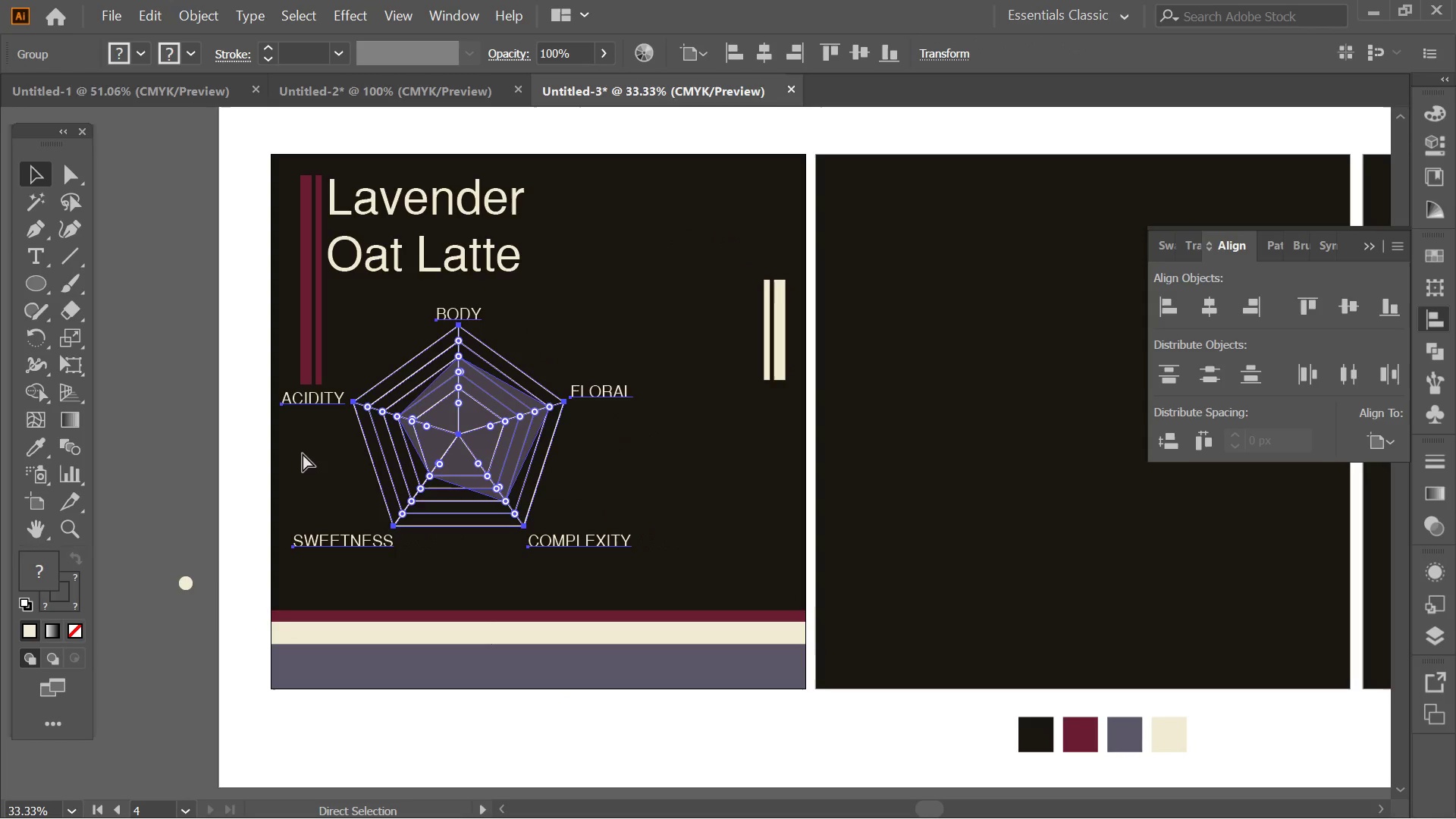 
key(Control+Z)
 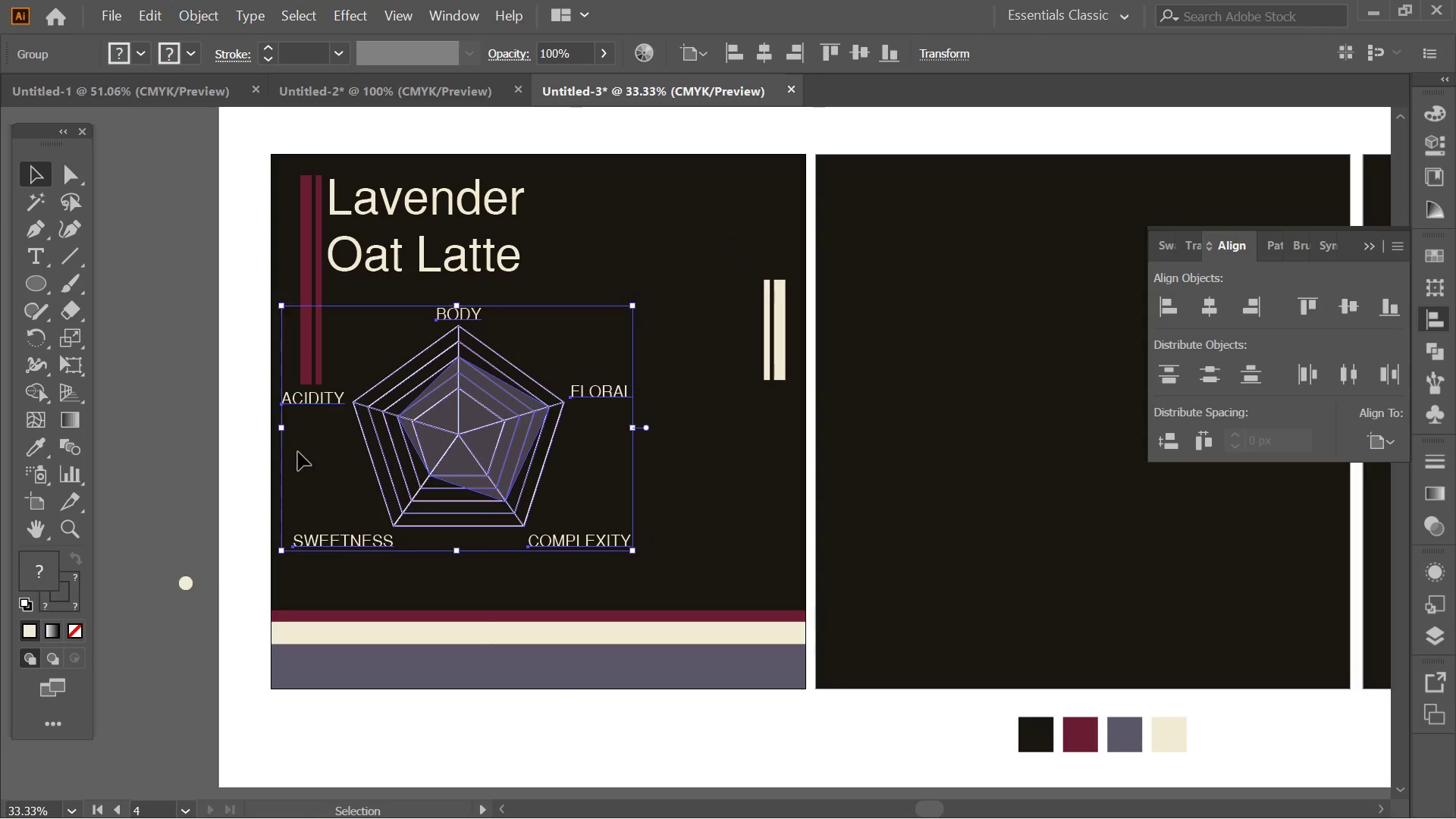 
key(Control+Z)
 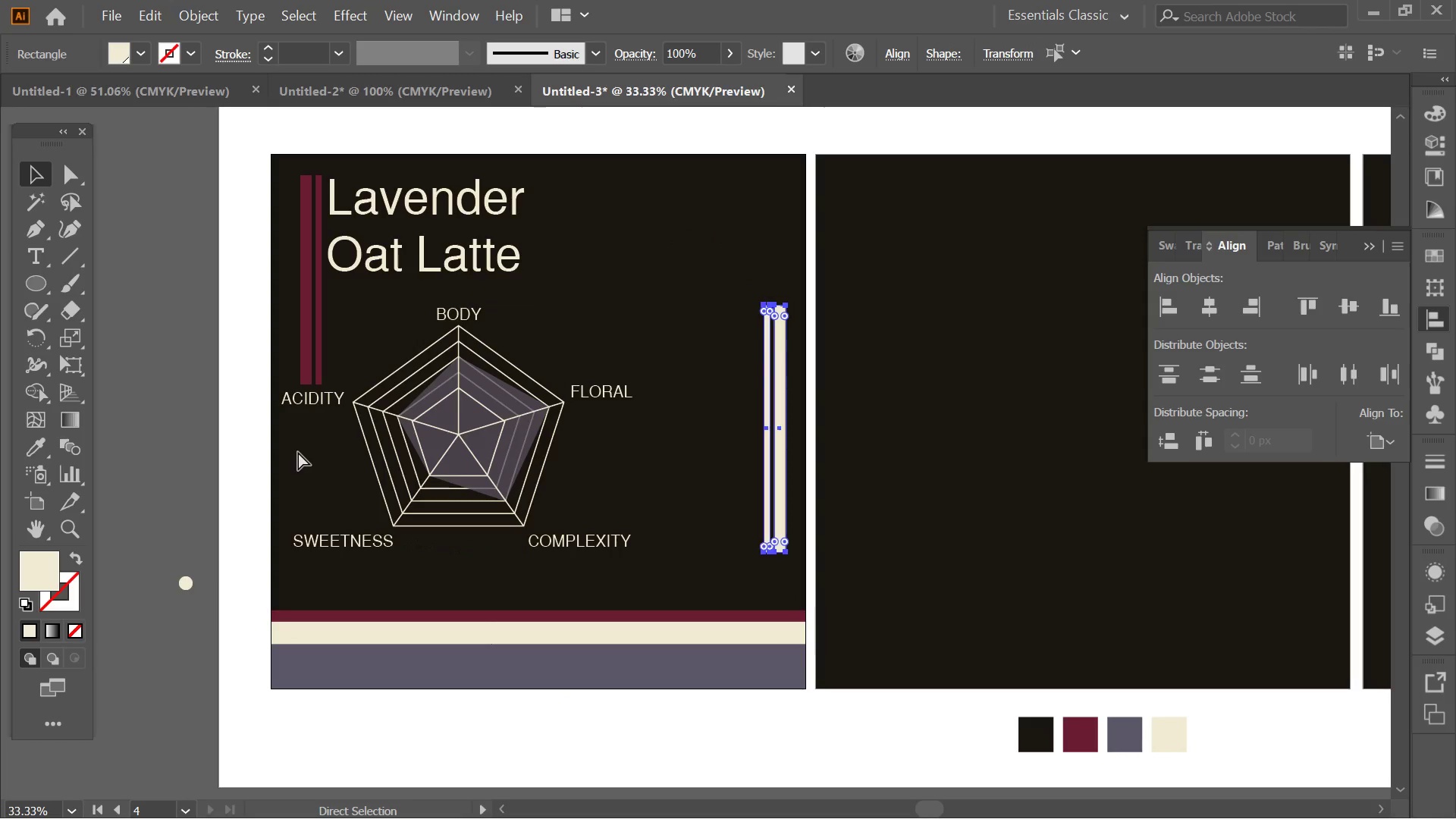 
key(Control+Z)
 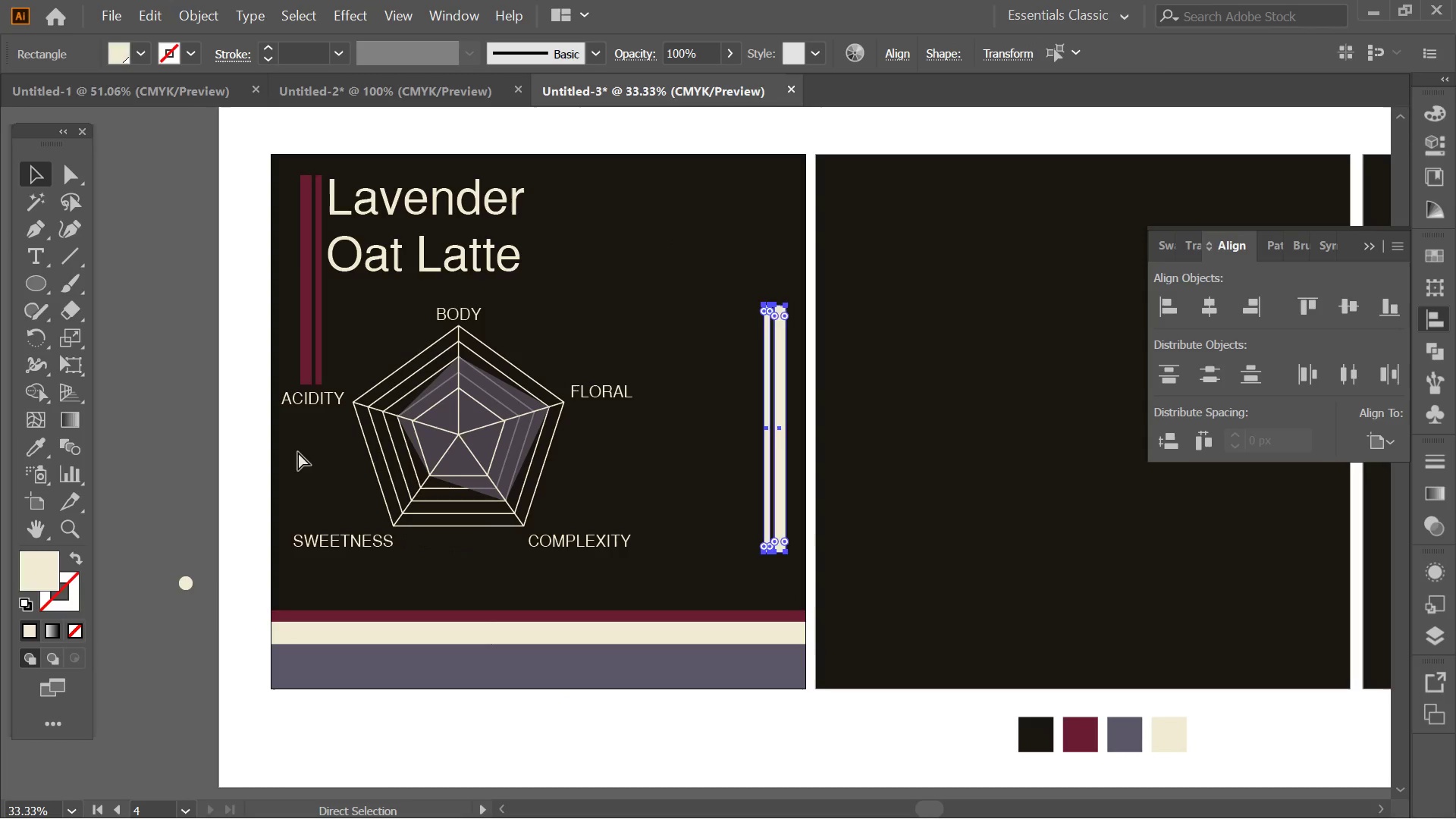 
key(Control+Z)
 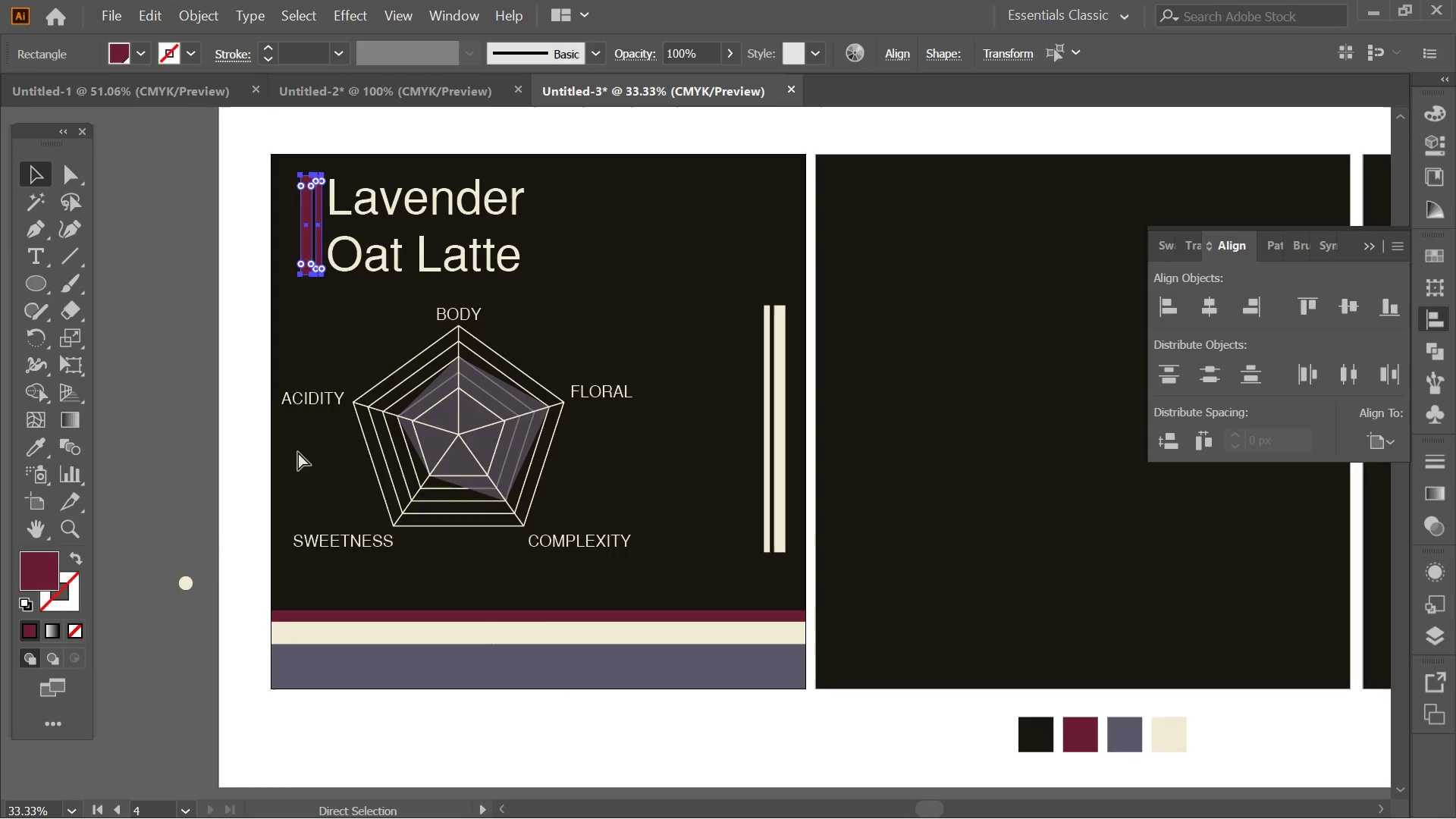 
key(Control+Z)
 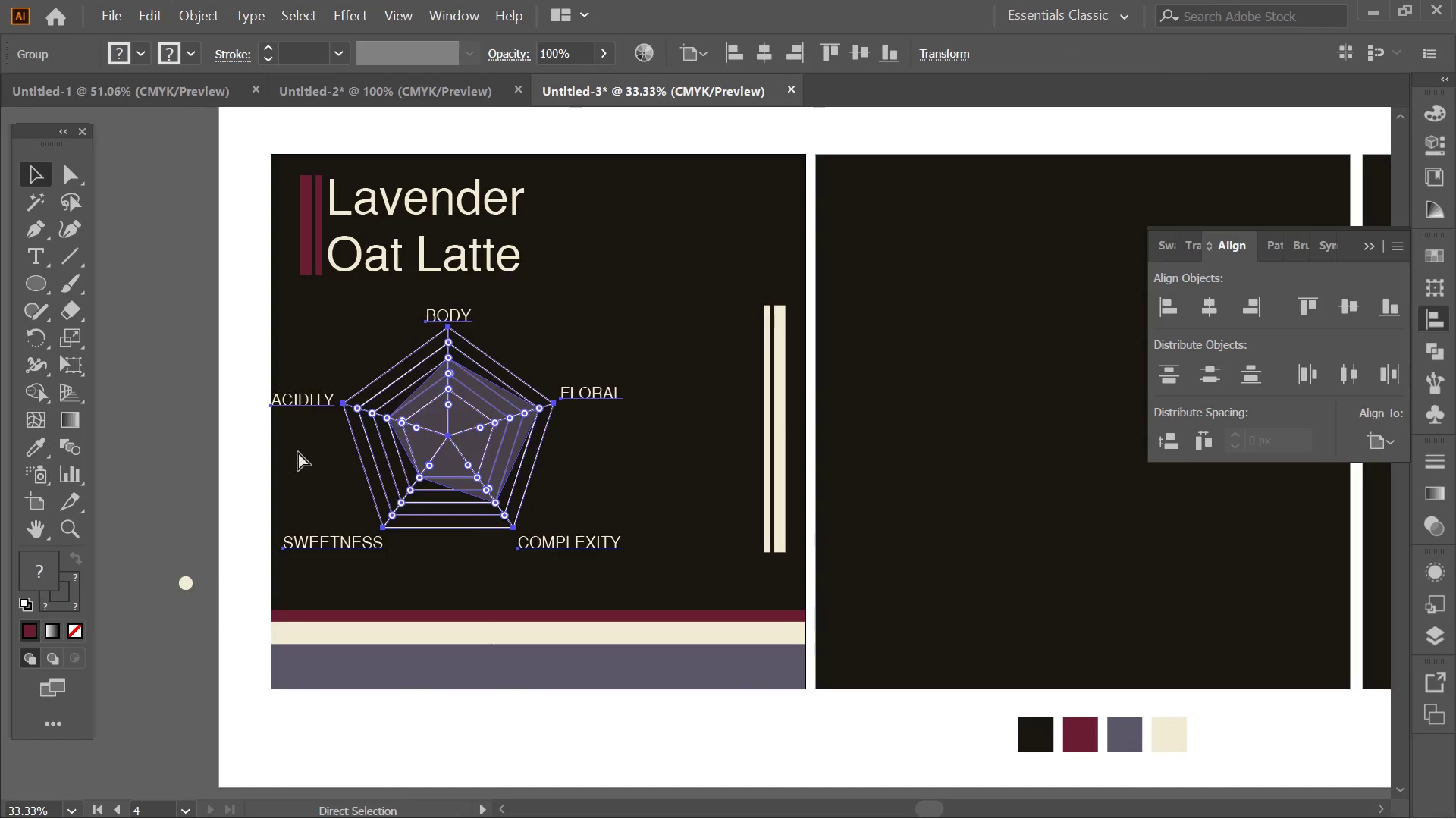 
key(Control+Z)
 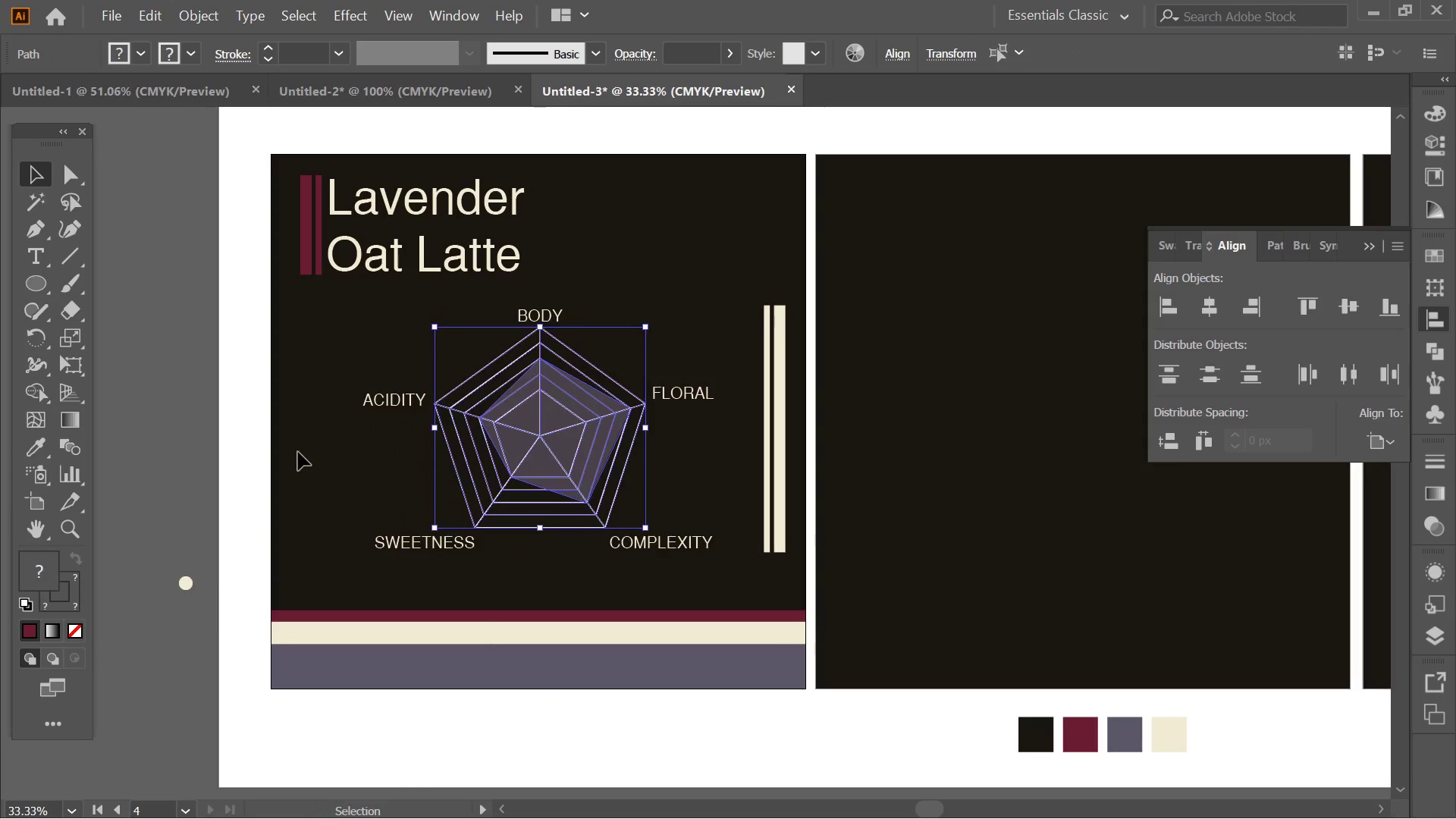 
left_click([146, 246])
 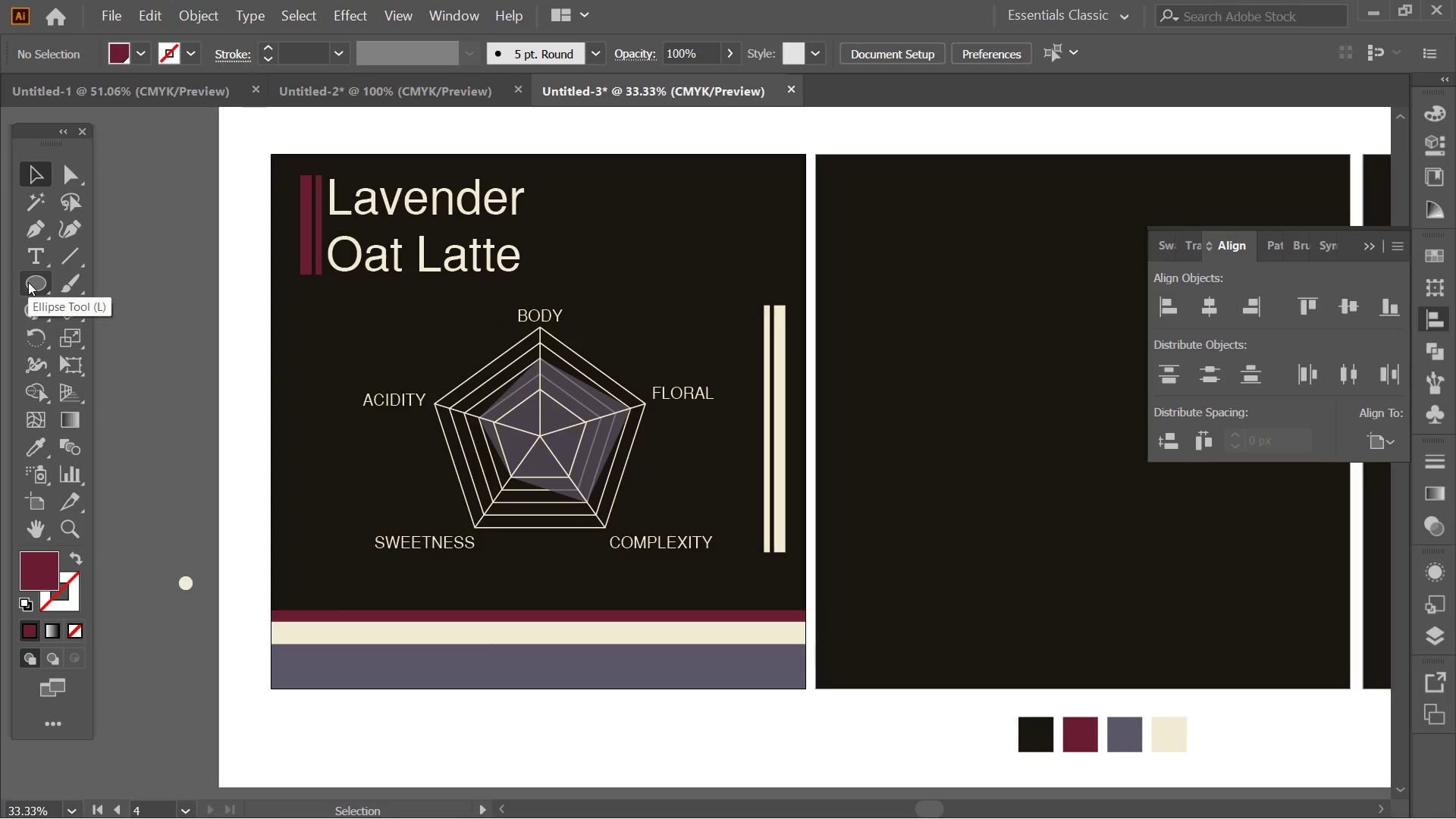 
wait(7.92)
 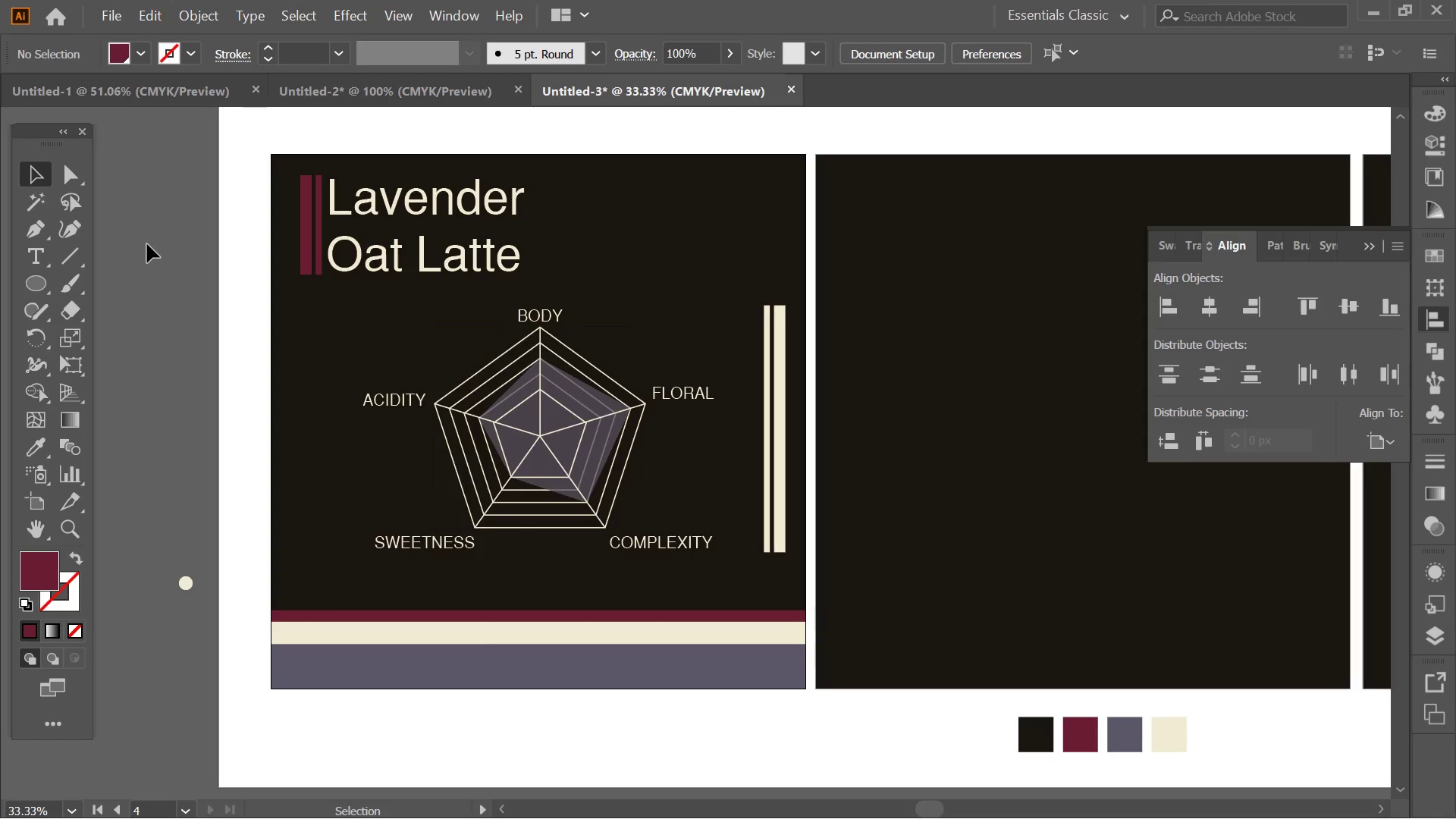 
left_click([212, 11])
 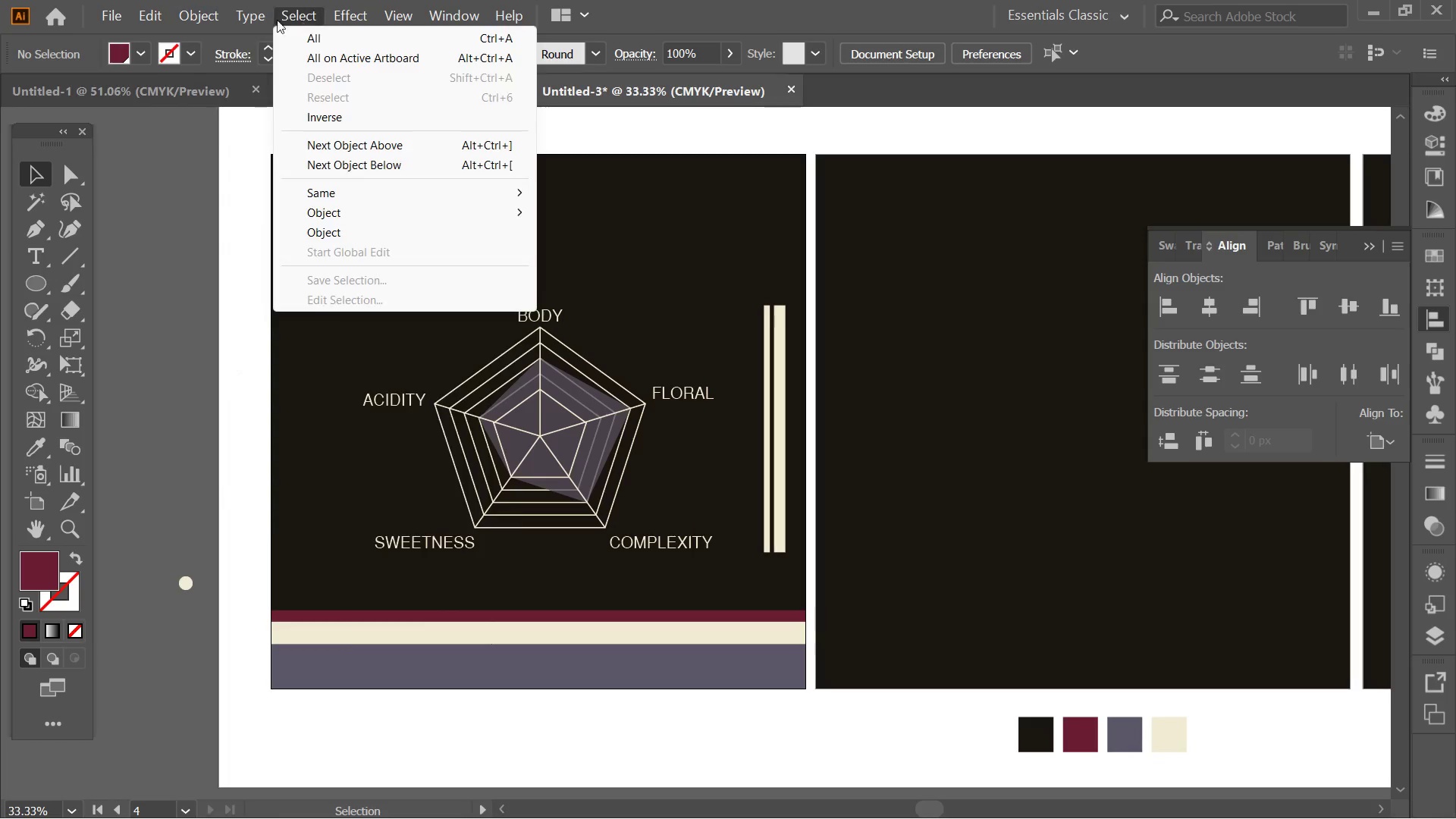 
mouse_move([241, 10])
 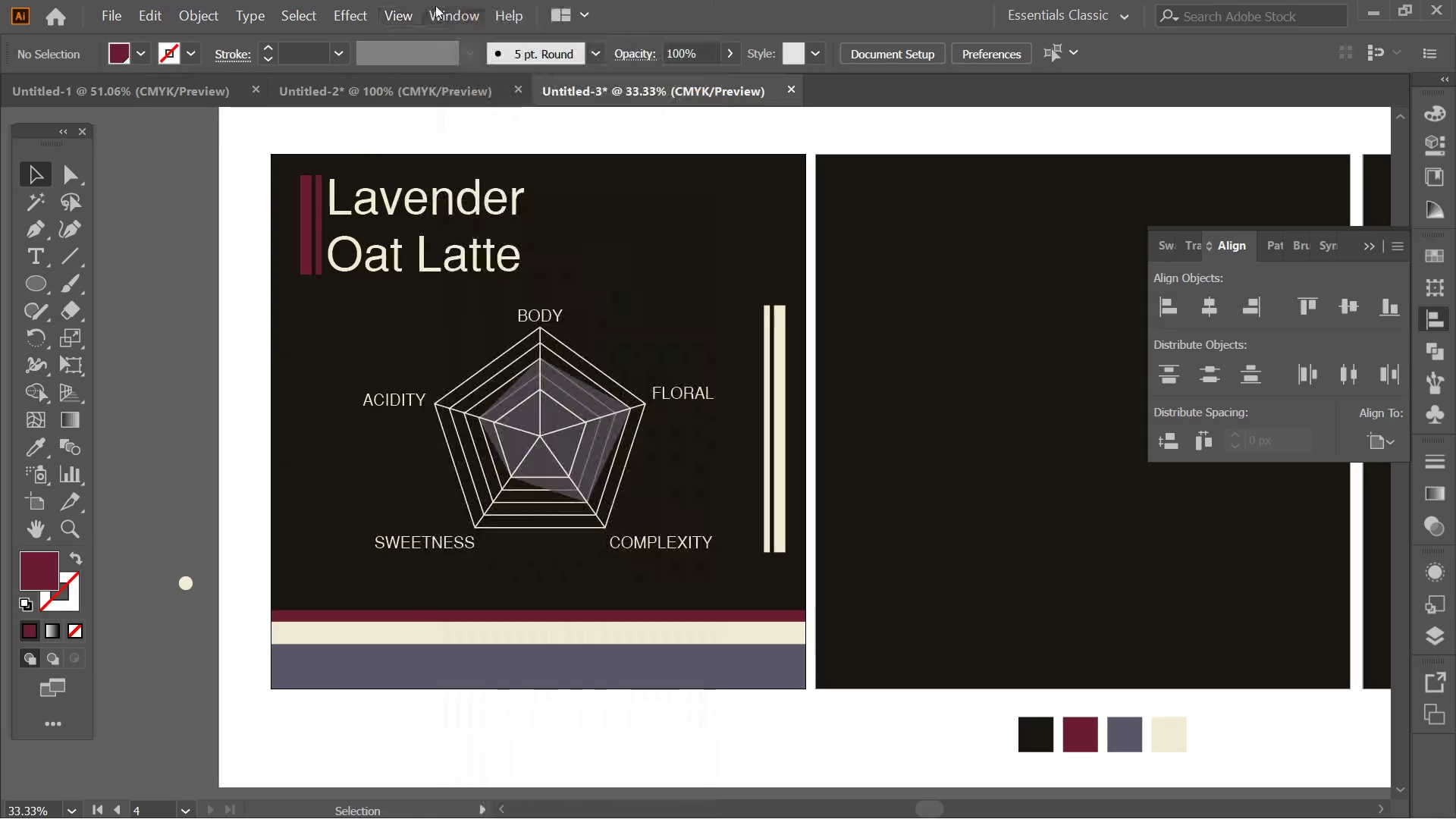 
left_click([444, 6])
 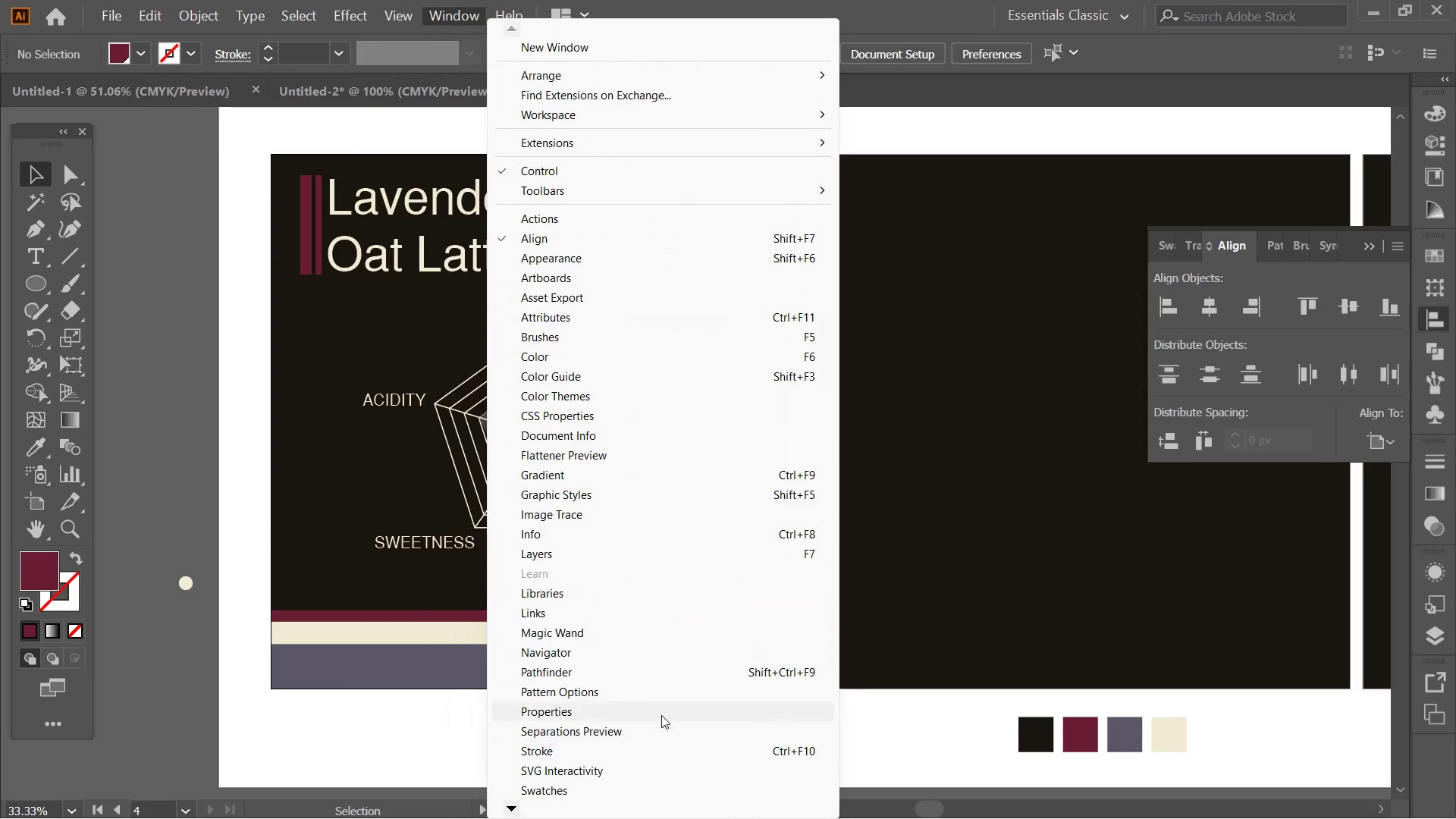 
scroll: coordinate [576, 540], scroll_direction: down, amount: 2.0
 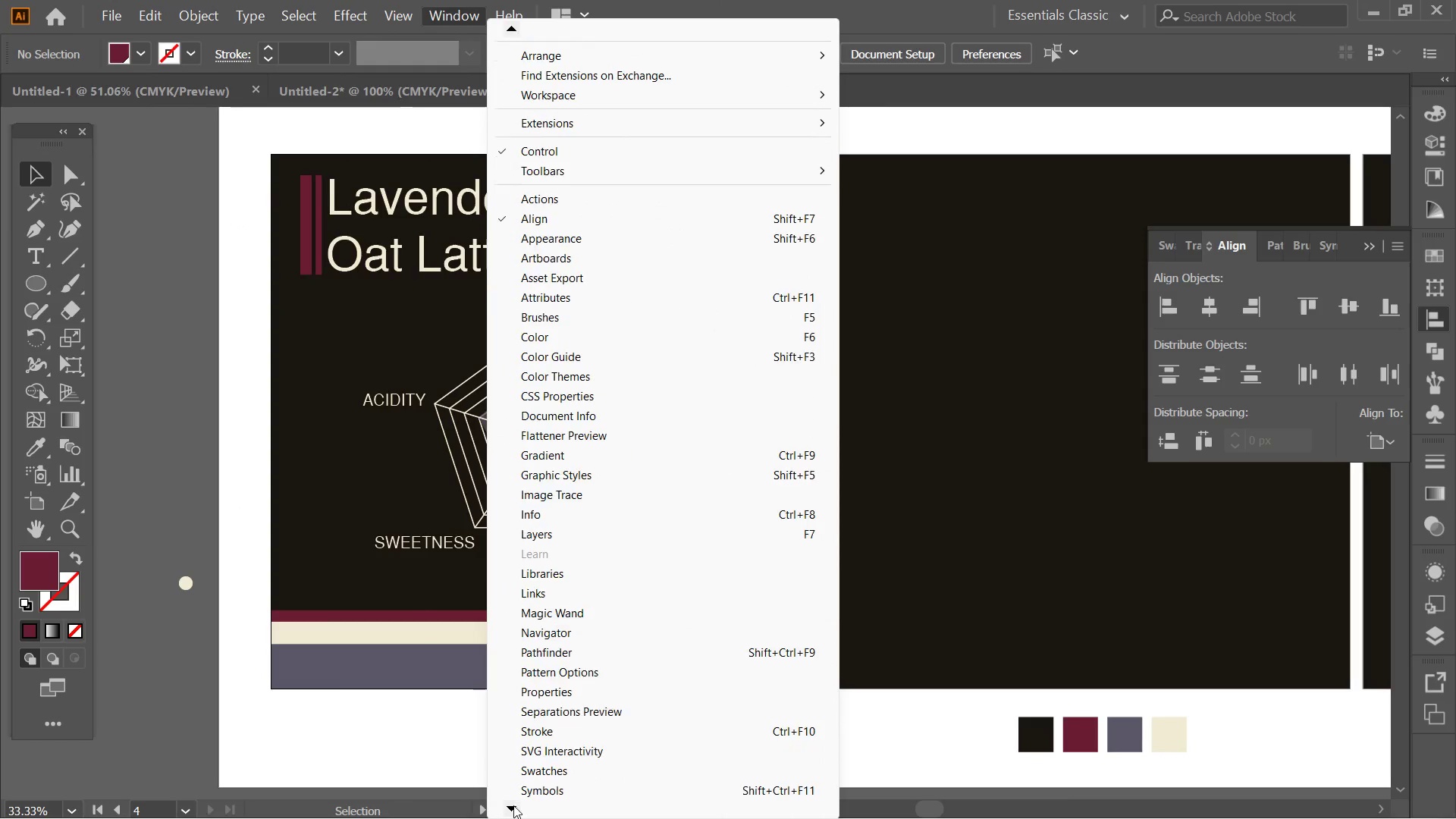 
double_click([513, 805])
 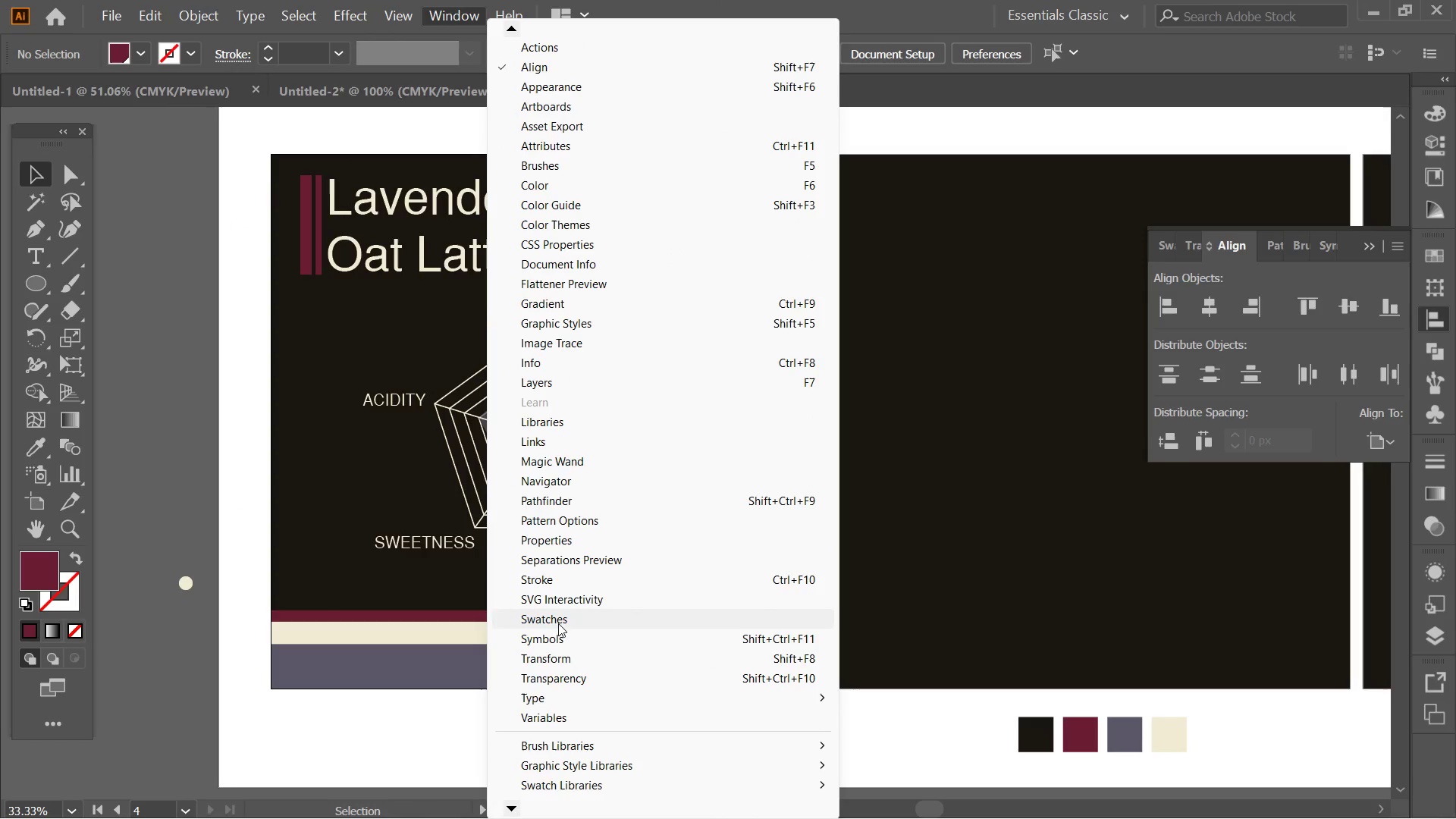 
left_click([562, 648])
 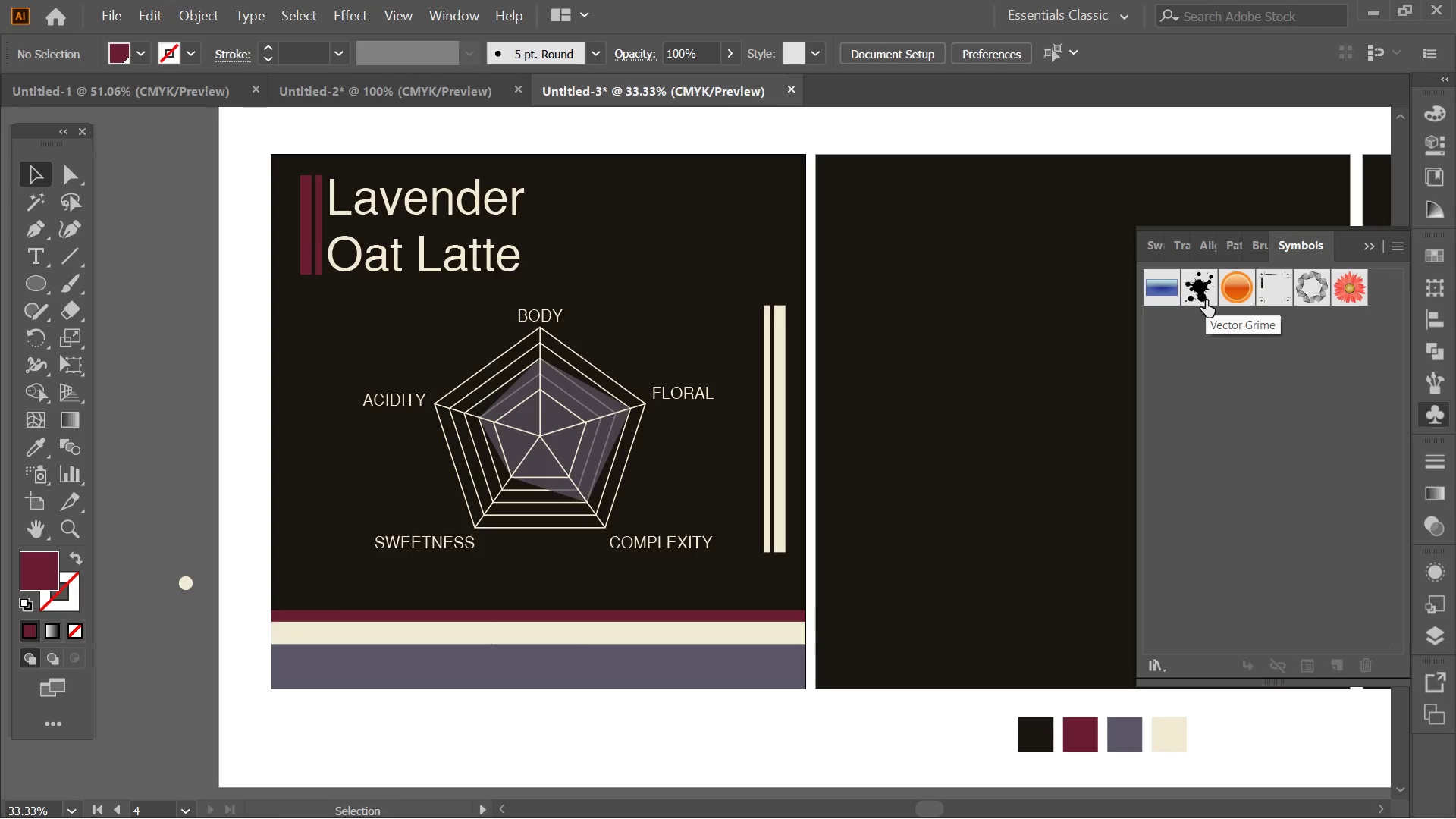 
left_click([1206, 300])
 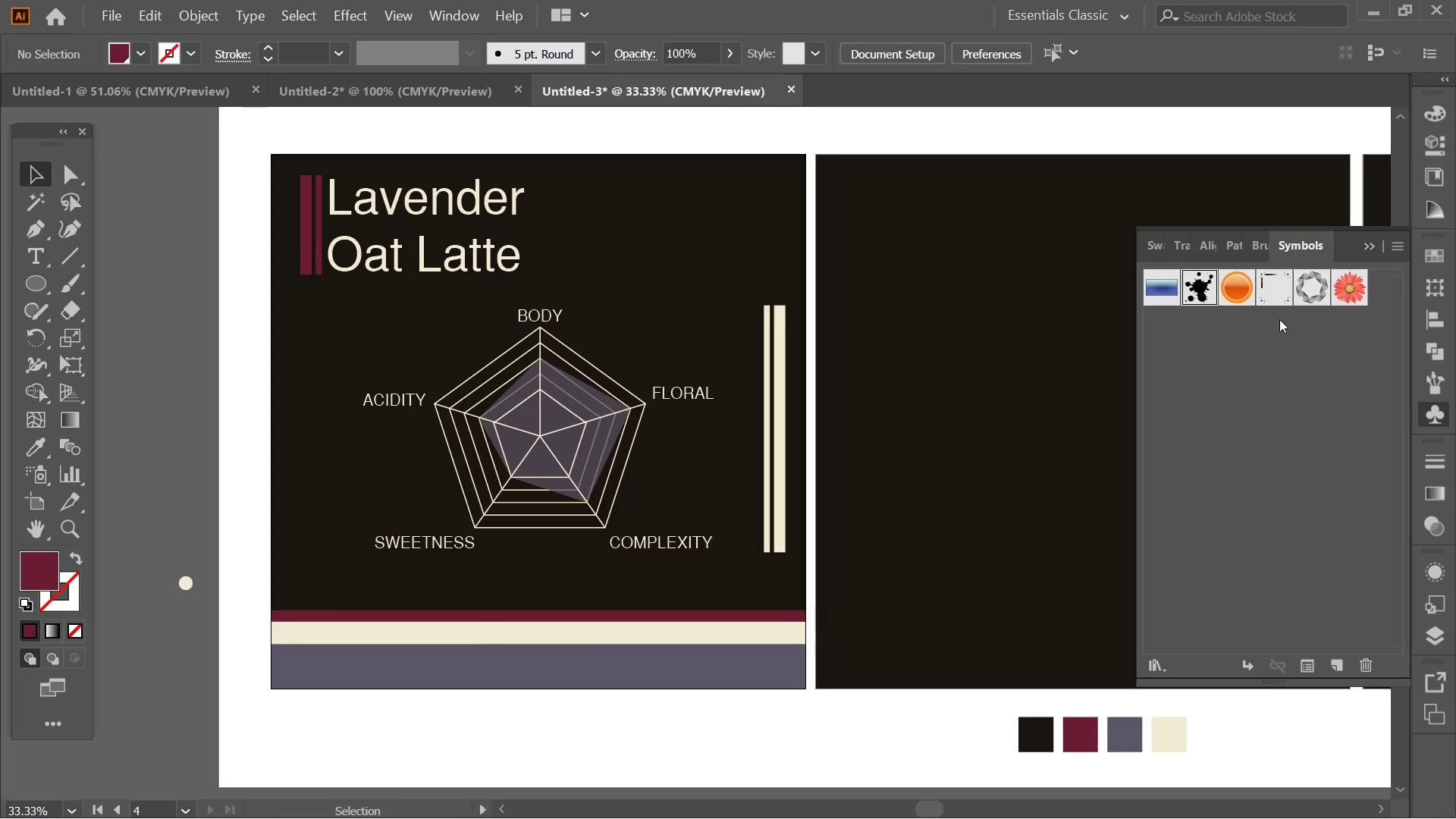 
left_click_drag(start_coordinate=[1201, 290], to_coordinate=[657, 244])
 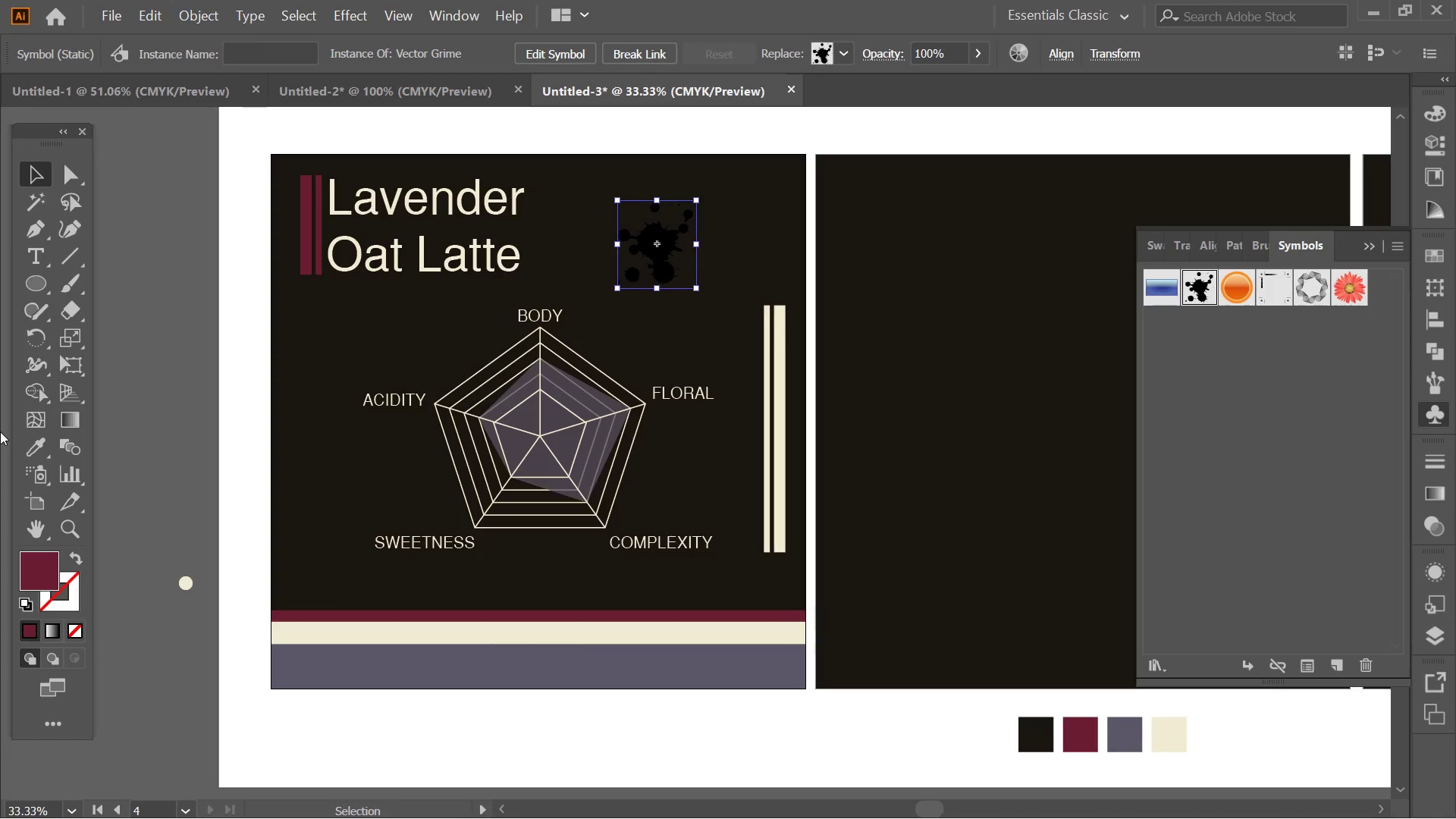 
left_click([22, 438])
 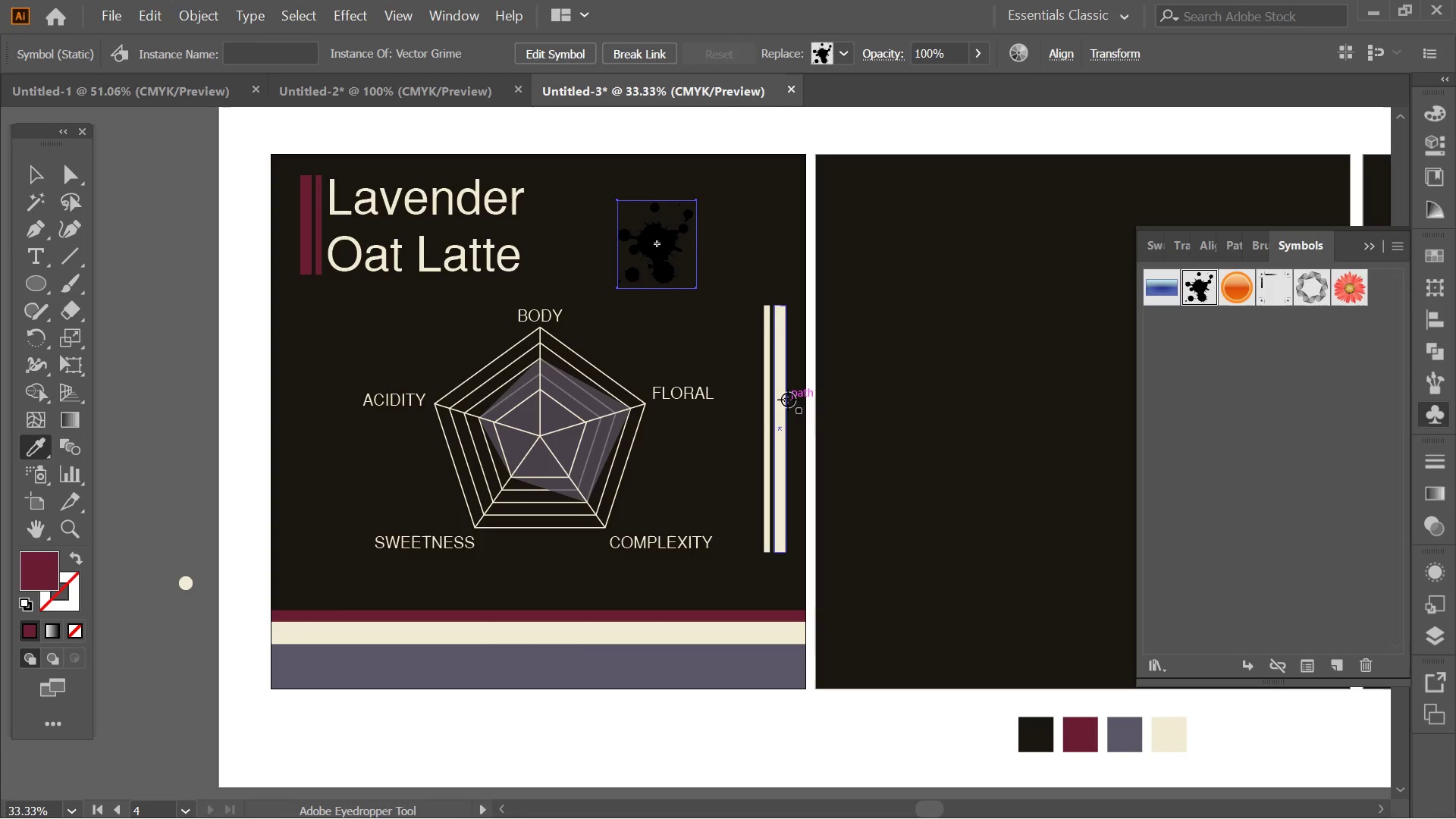 
left_click([788, 400])
 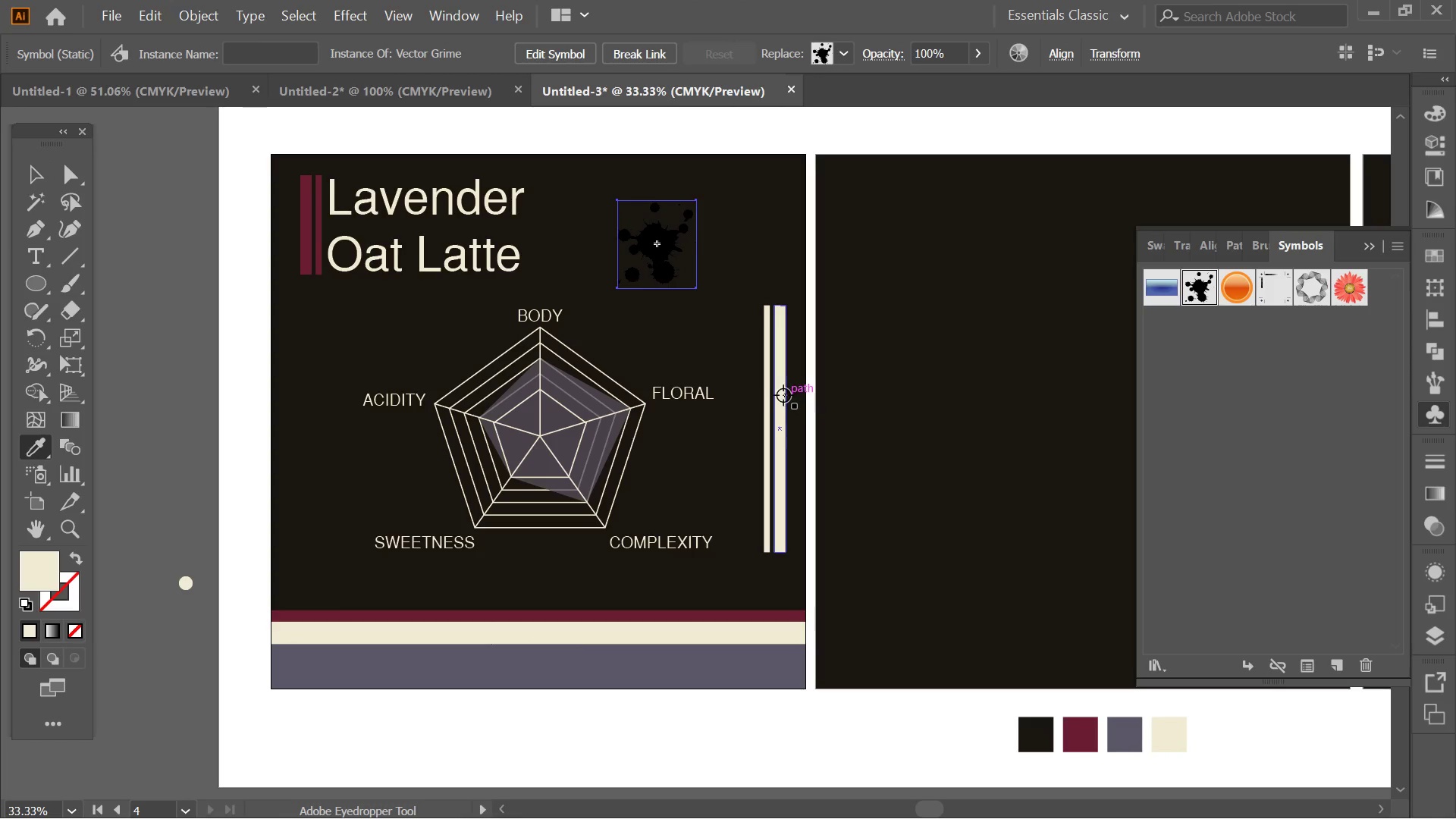 
left_click([783, 394])
 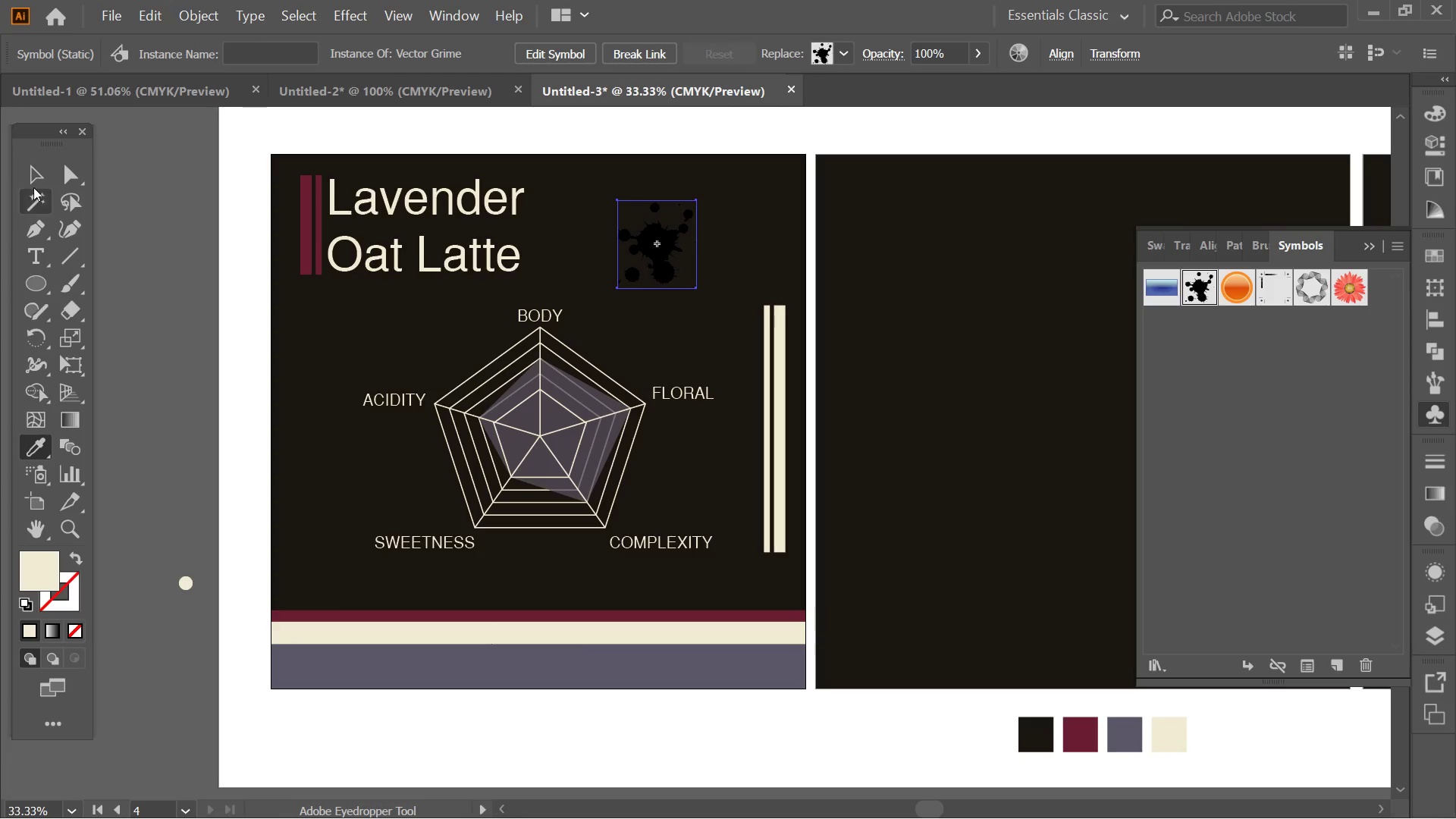 
left_click([33, 176])
 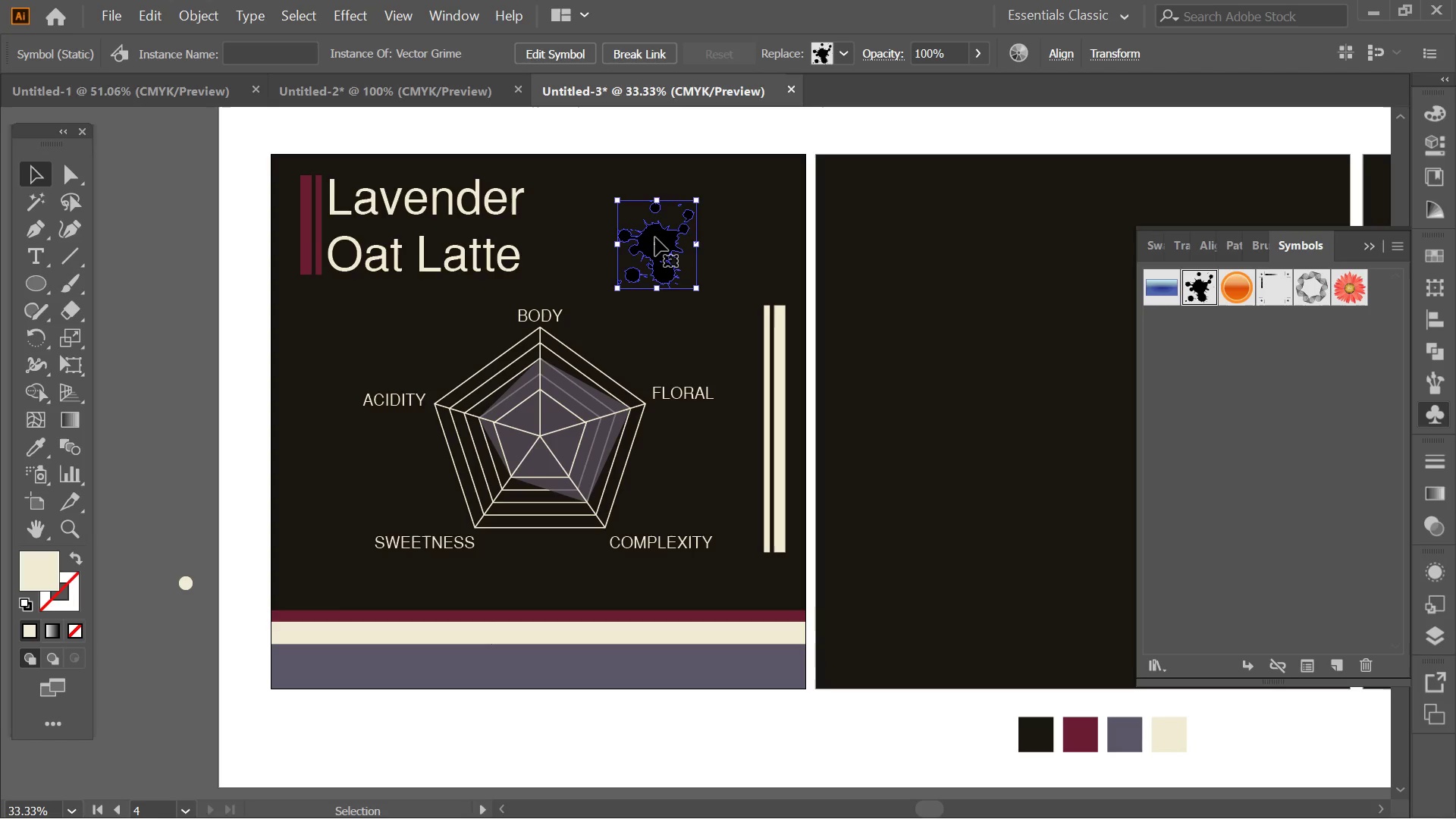 
double_click([655, 237])
 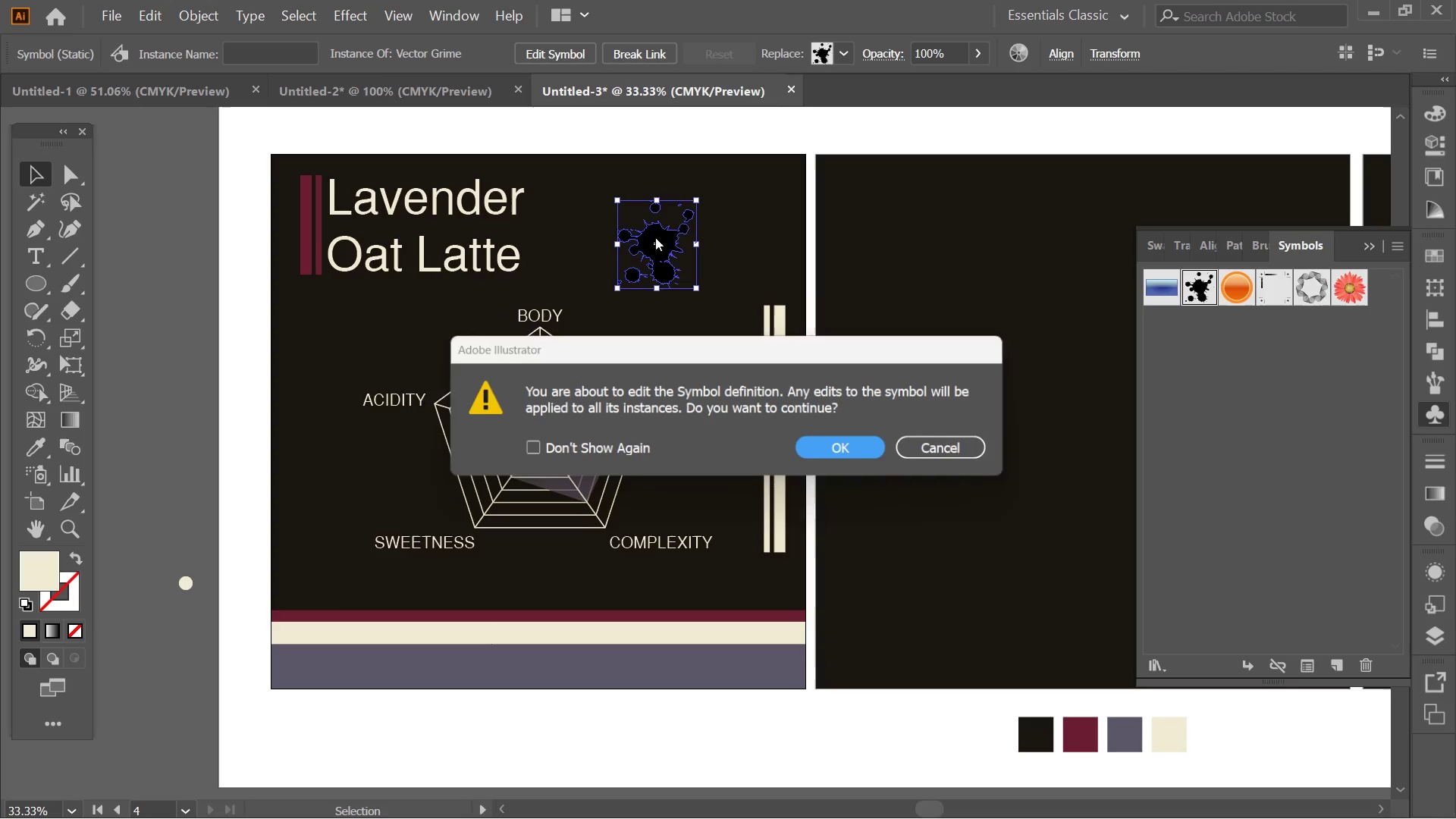 
triple_click([655, 237])
 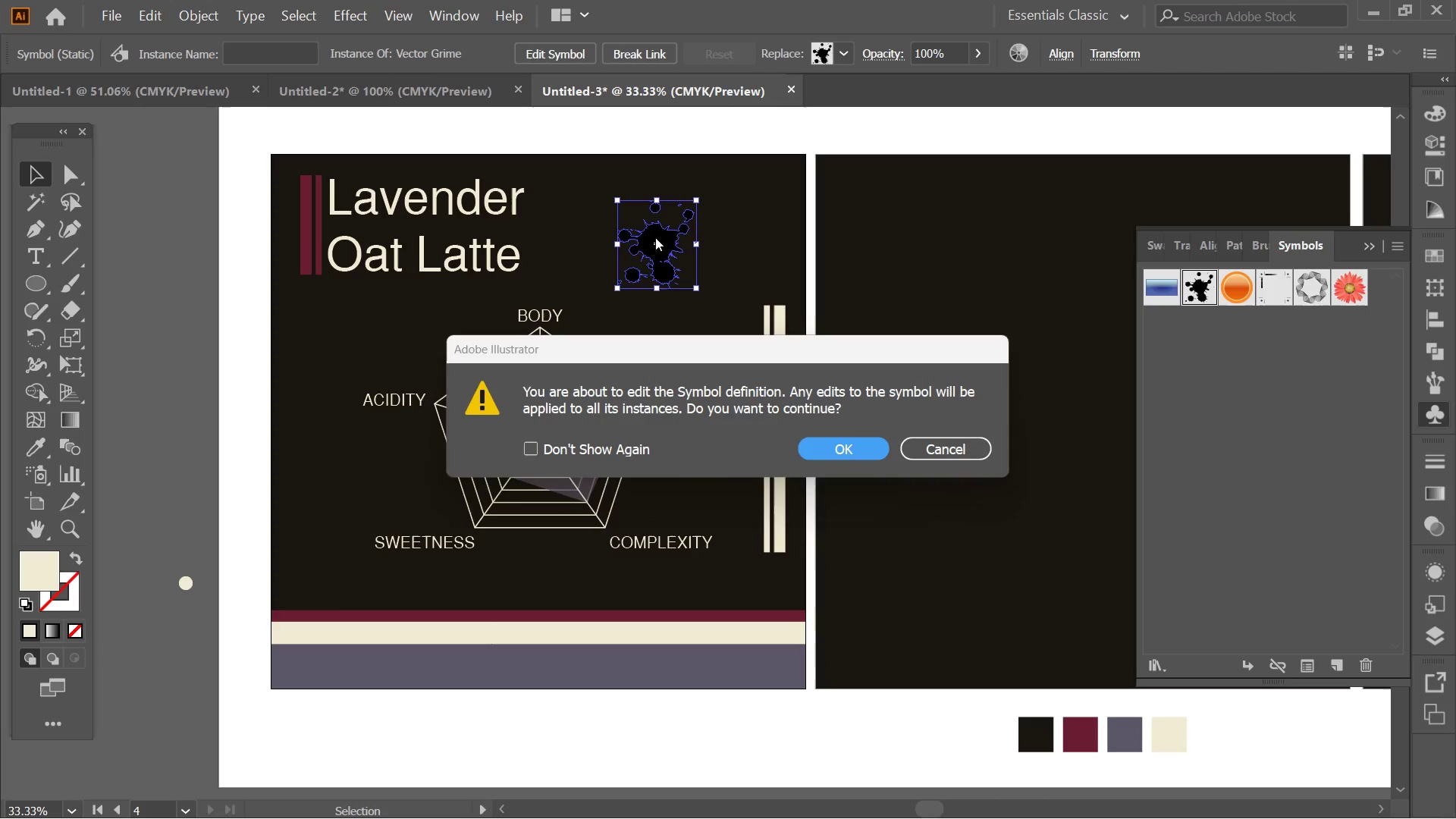 
triple_click([655, 237])
 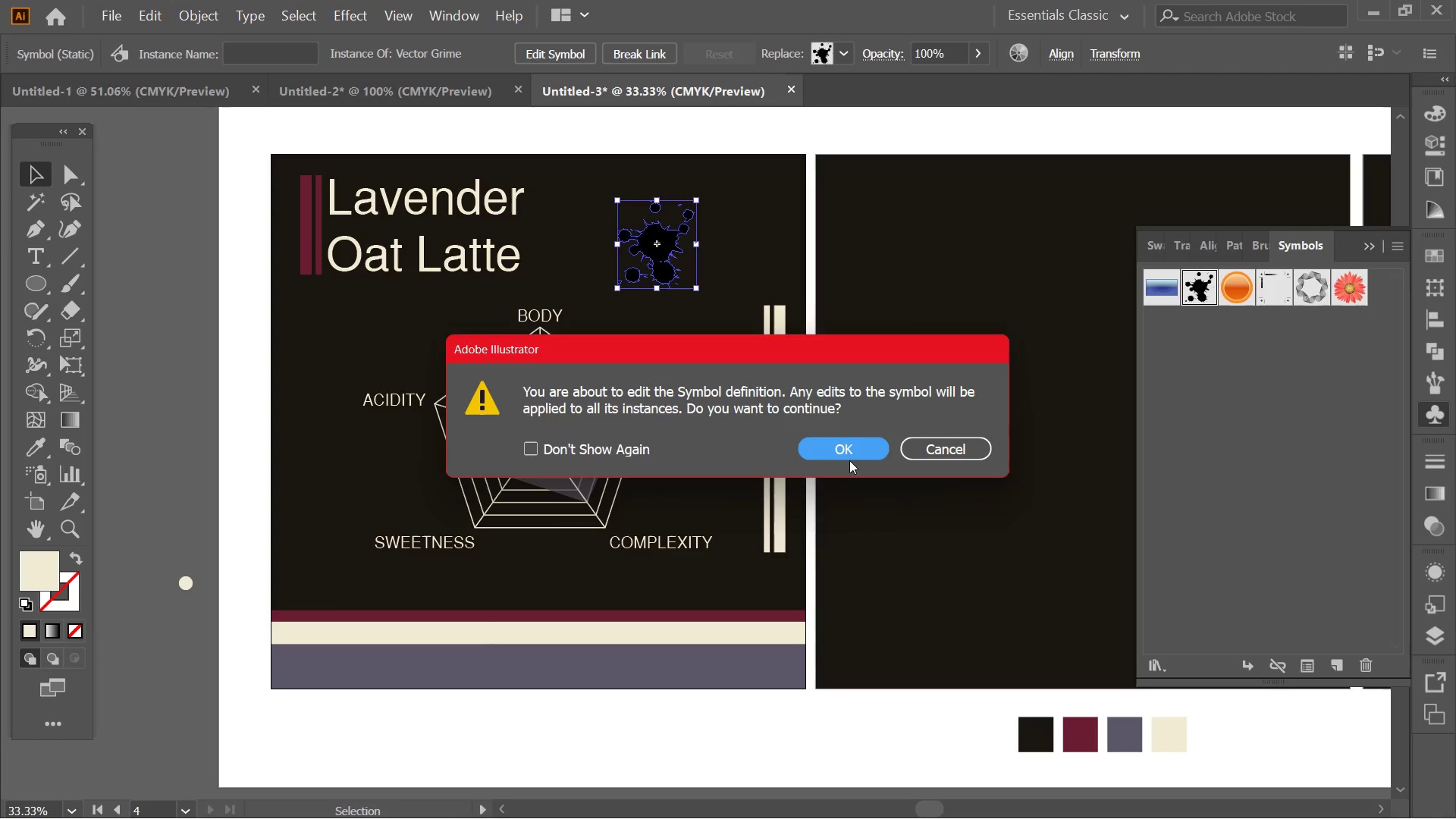 
left_click([849, 457])
 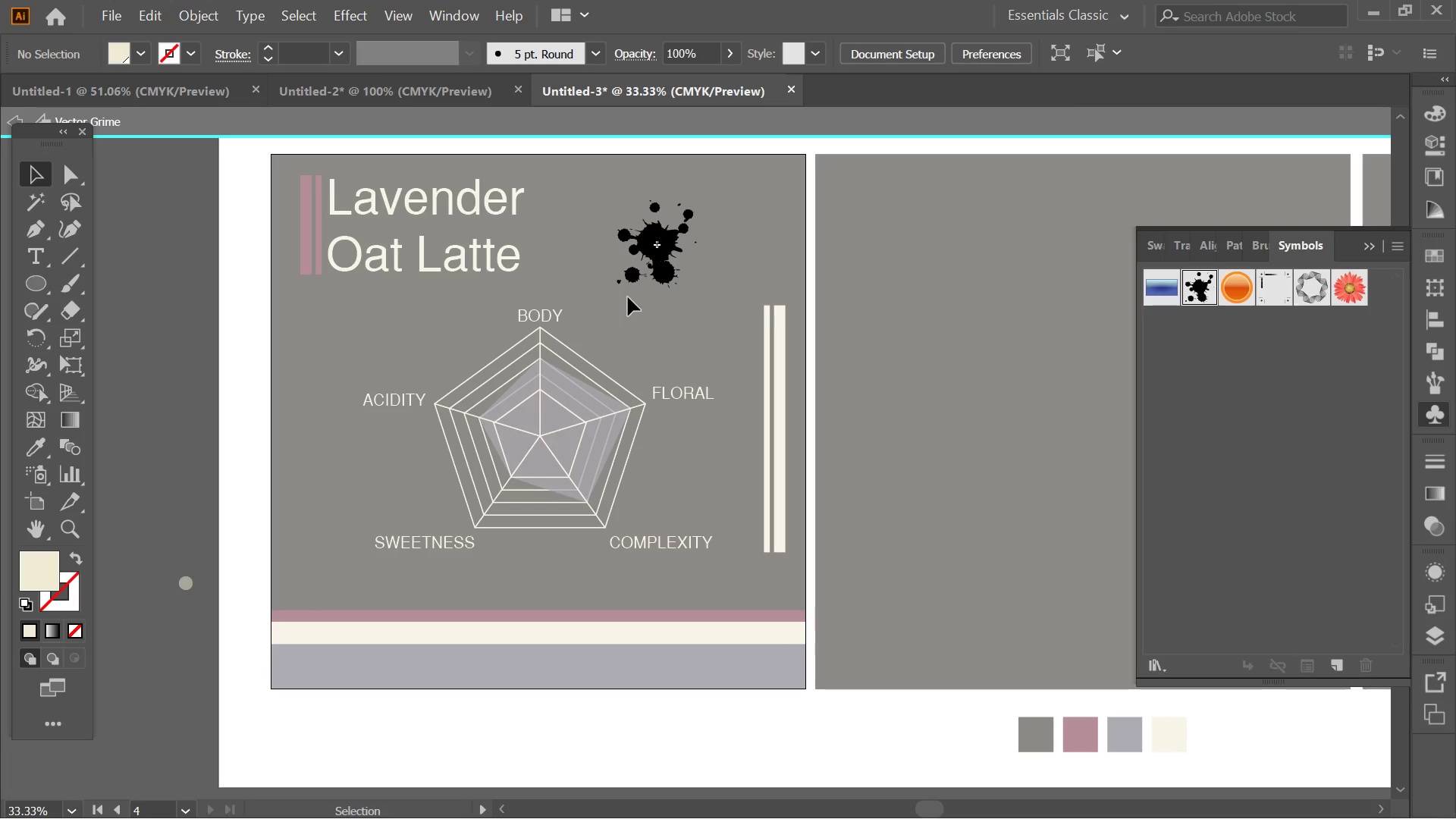 
left_click([661, 249])
 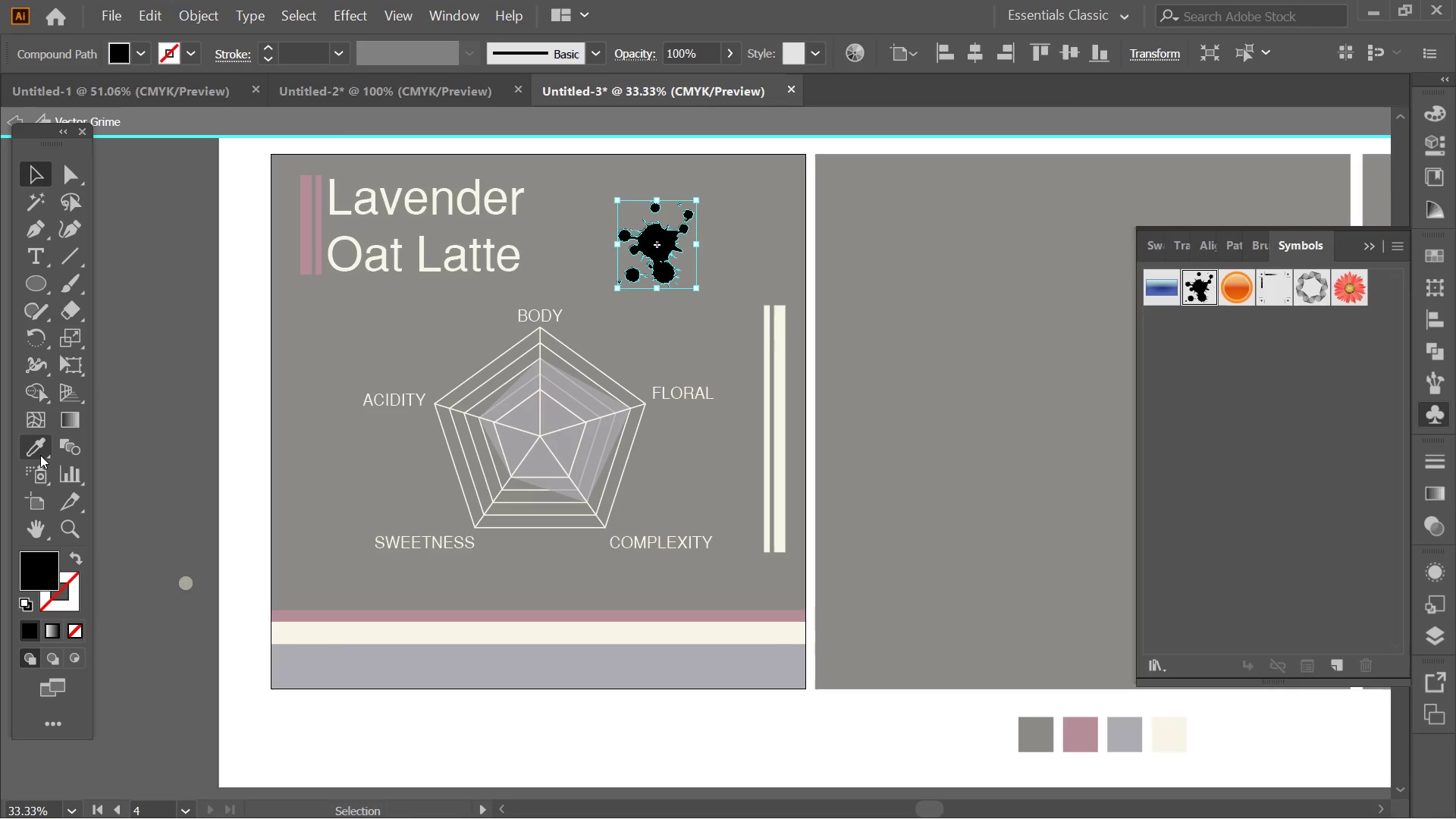 
left_click([38, 453])
 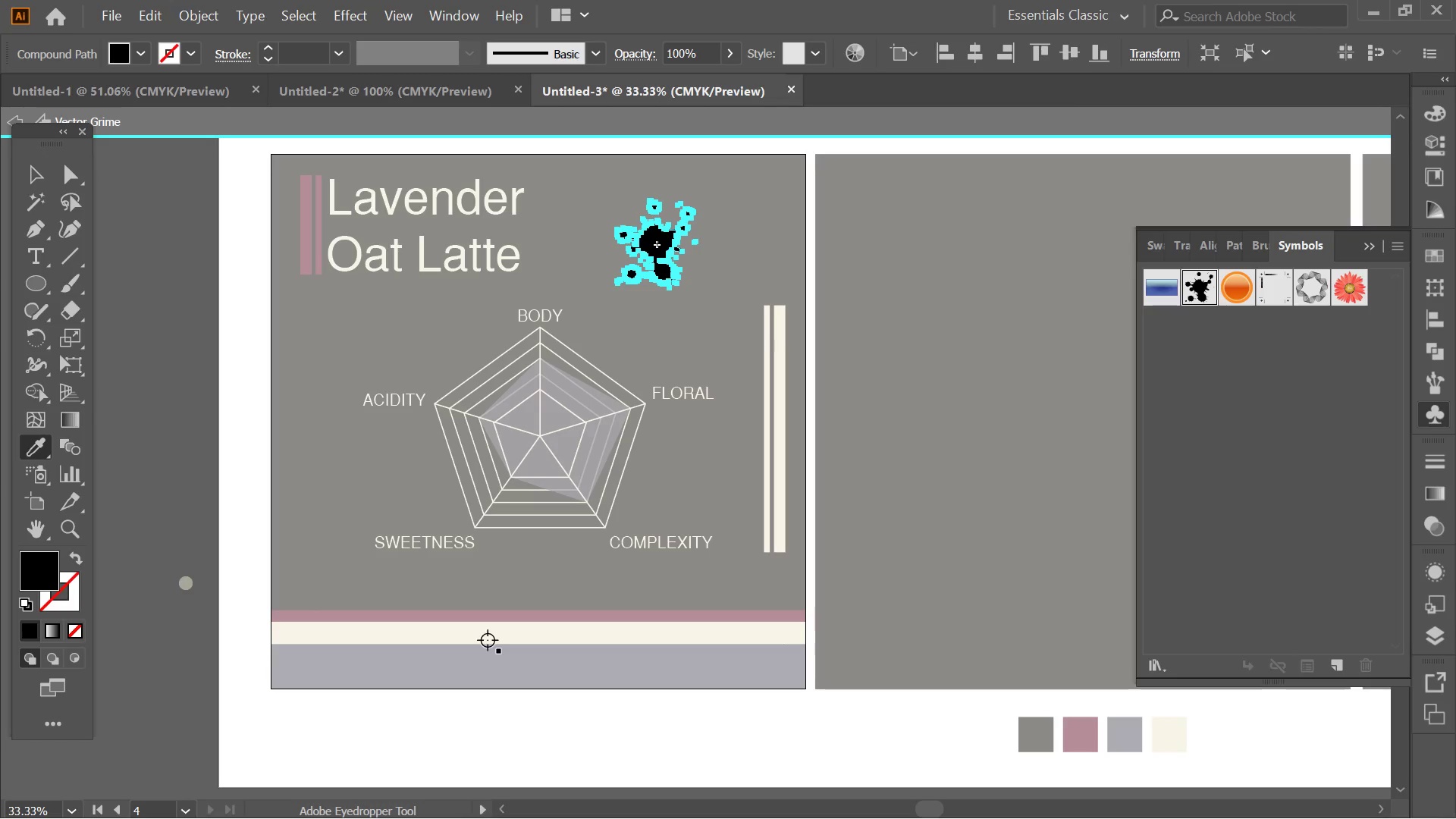 
left_click([488, 637])
 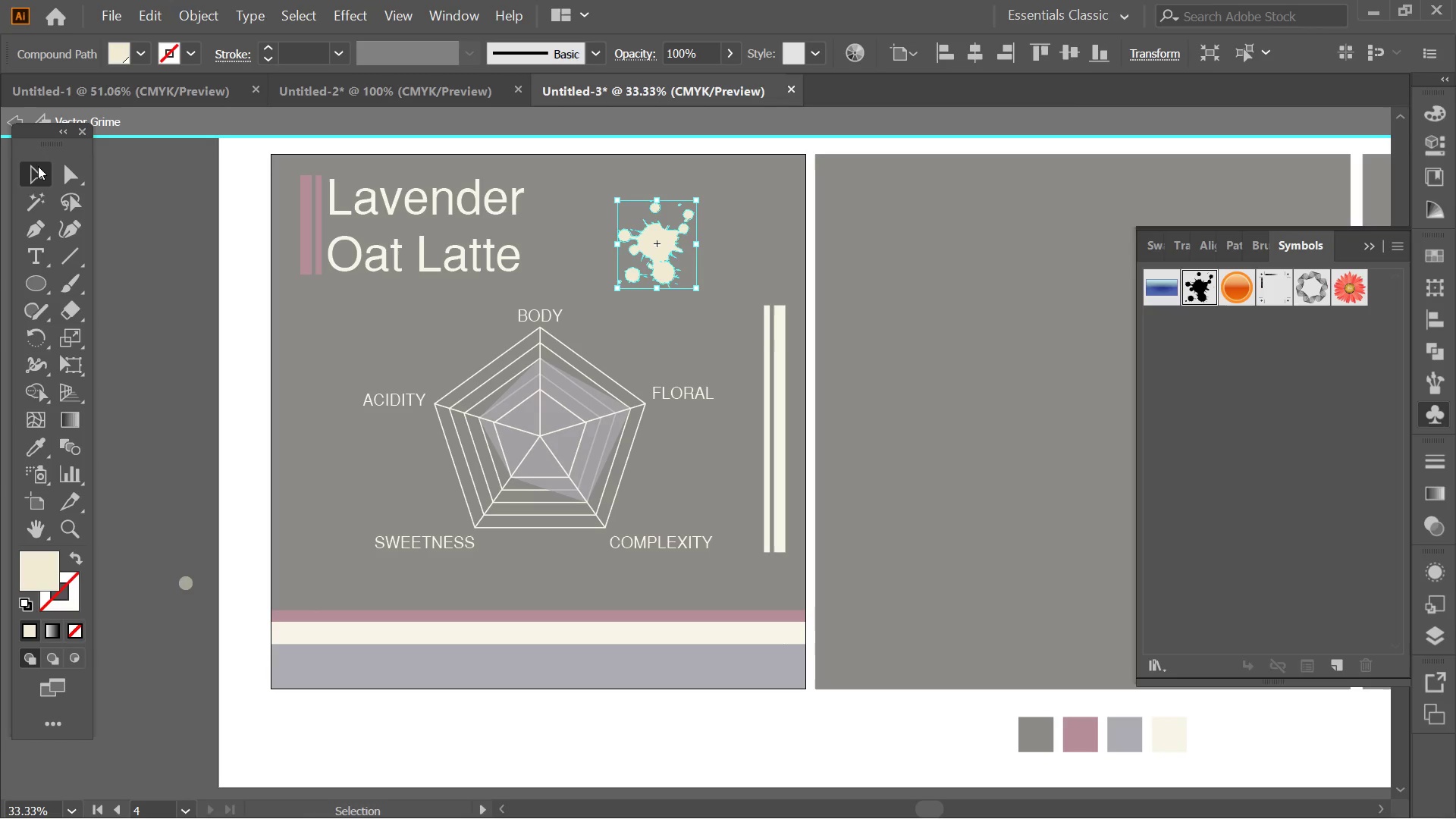 
double_click([136, 251])
 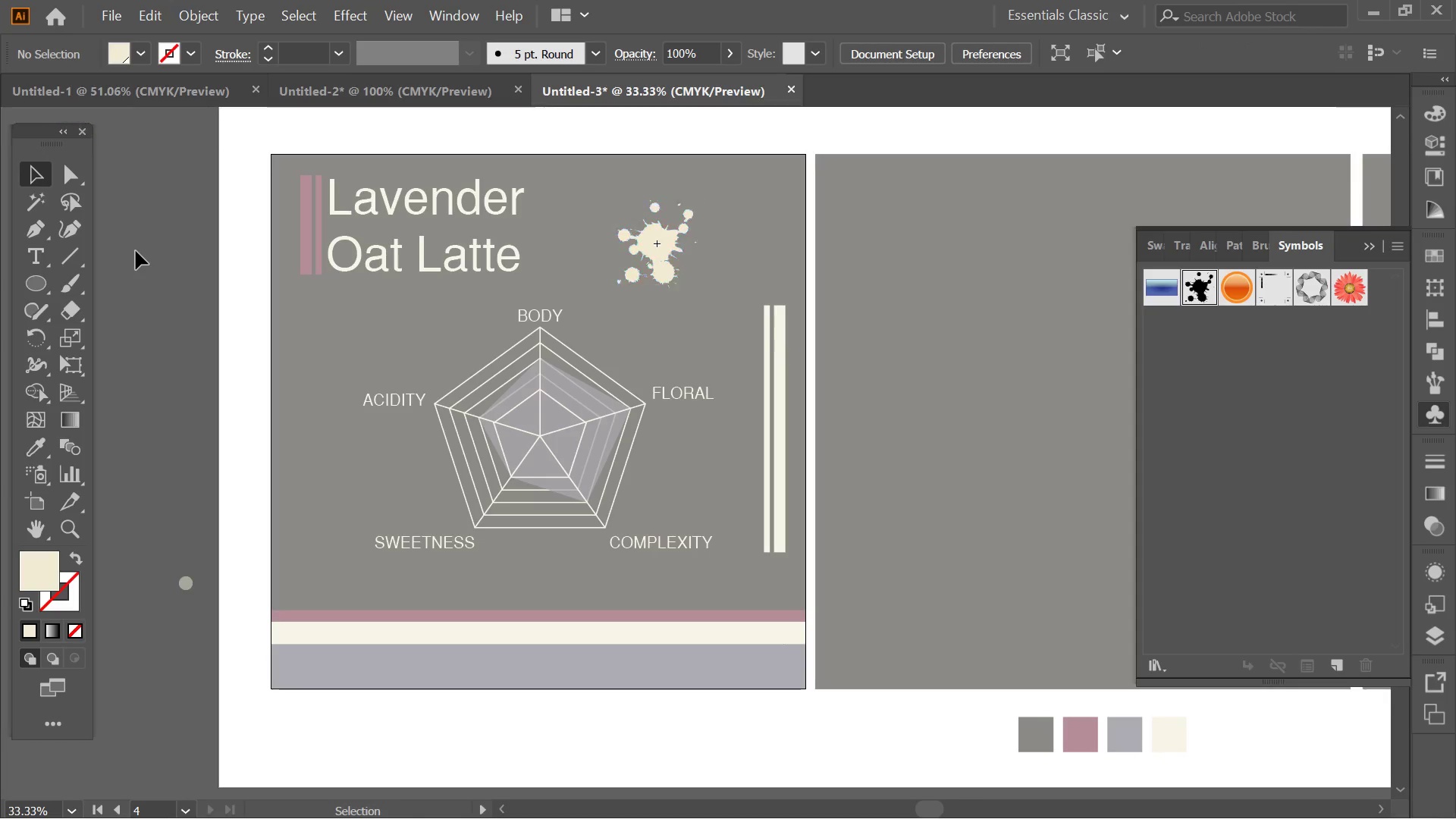 
triple_click([136, 251])
 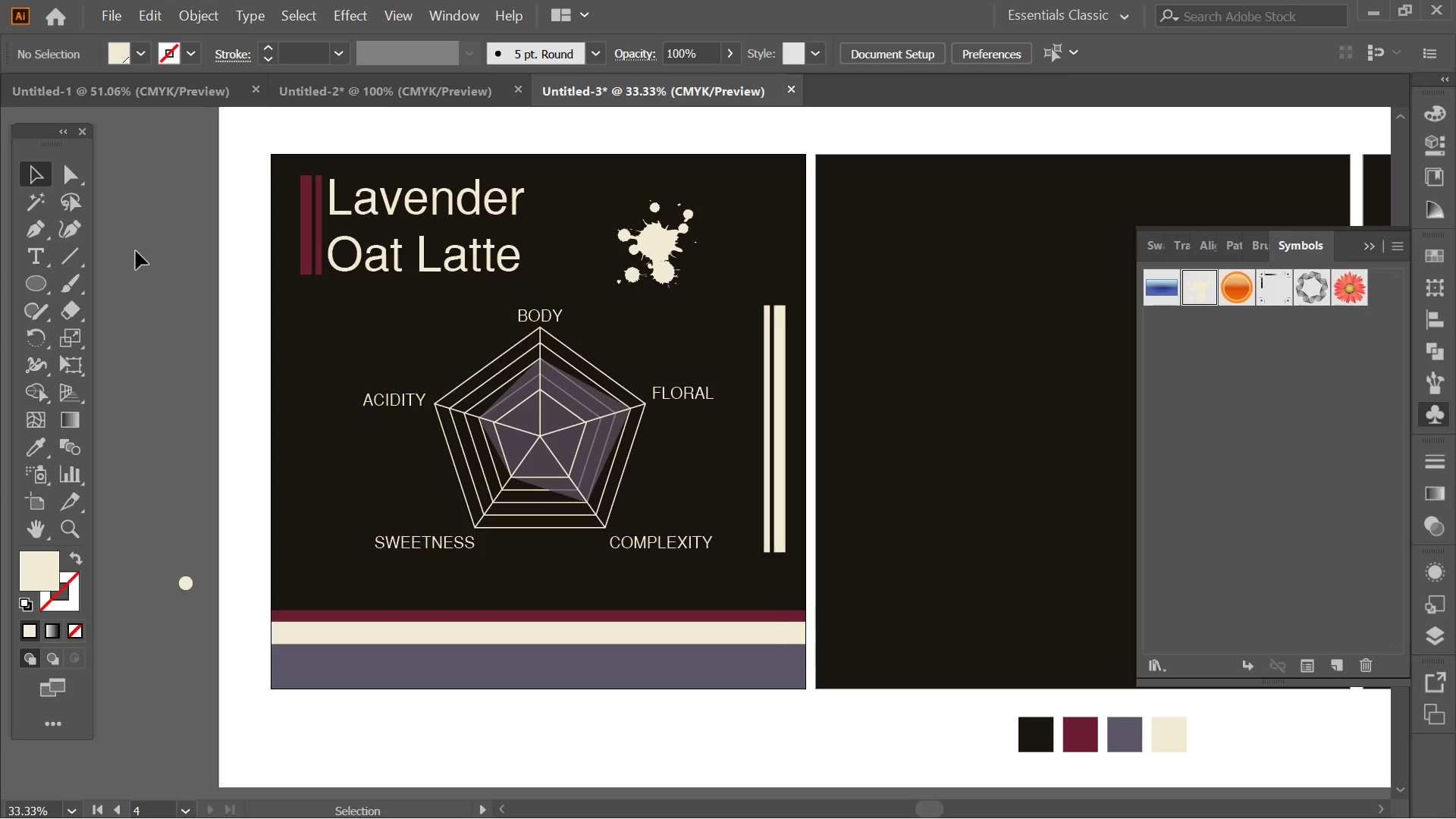 
triple_click([136, 251])
 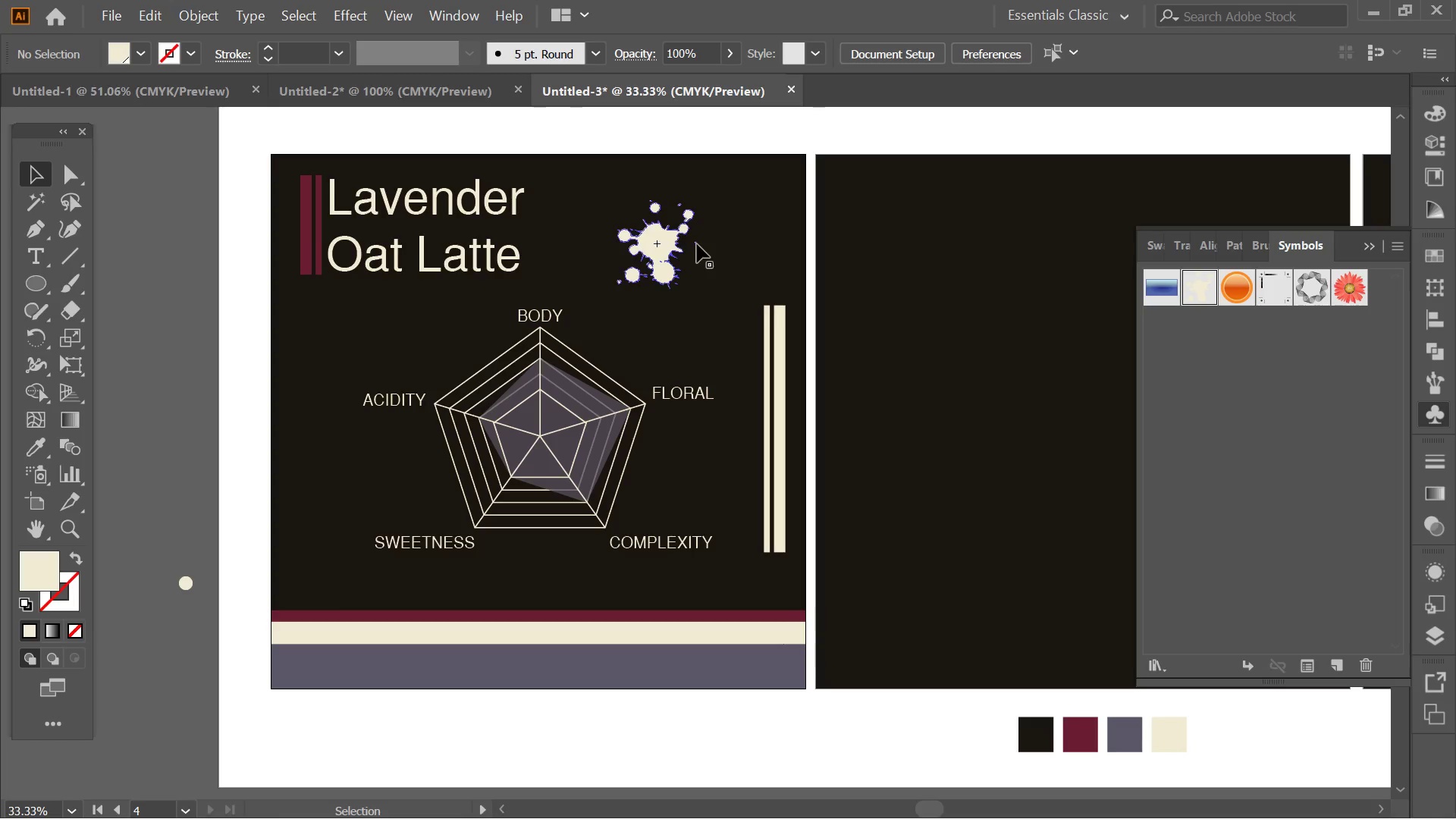 
left_click([670, 240])
 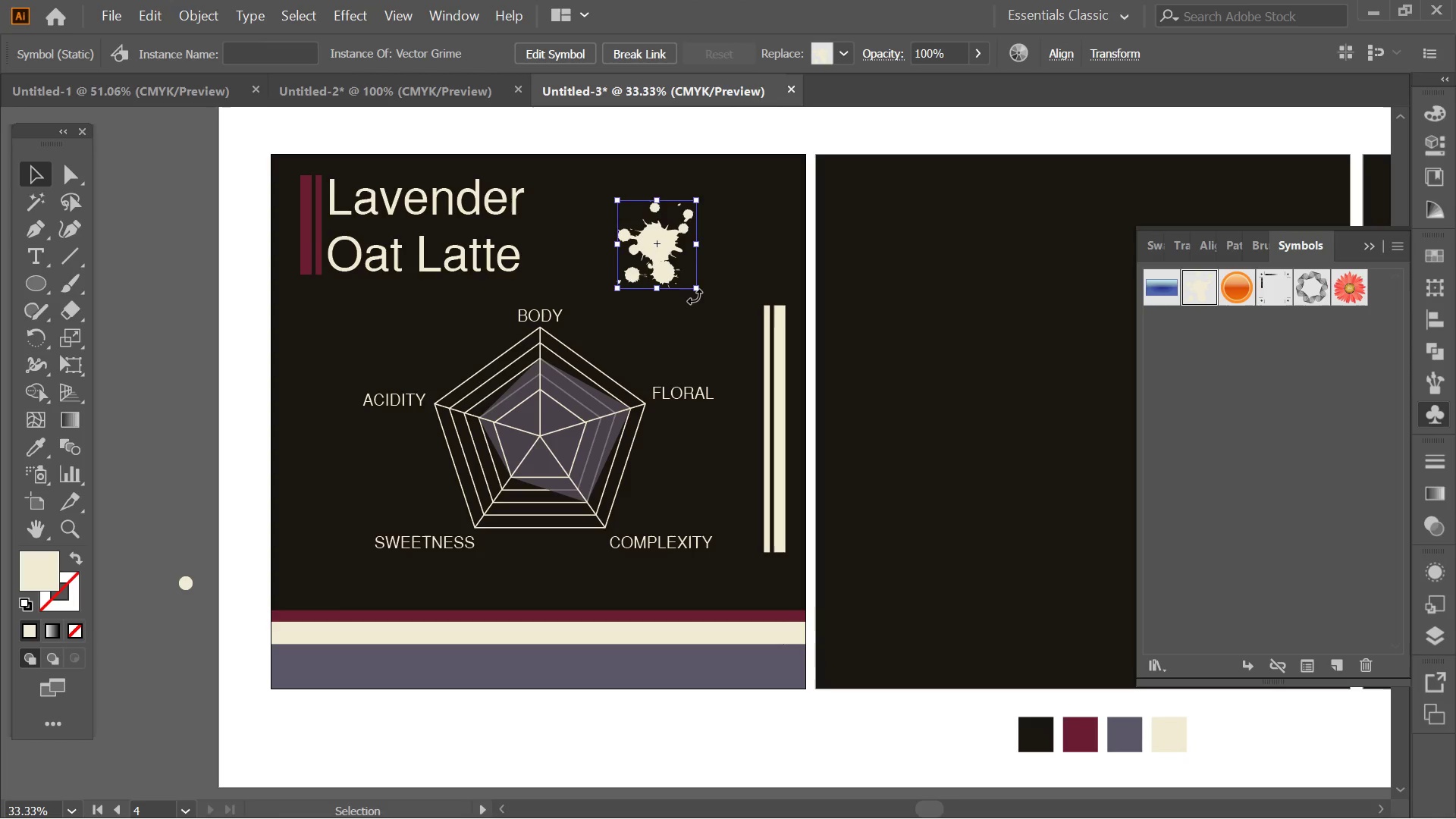 
hold_key(key=ShiftLeft, duration=1.49)
hold_key(key=AltLeft, duration=1.41)
left_click_drag(start_coordinate=[698, 284], to_coordinate=[748, 325])
 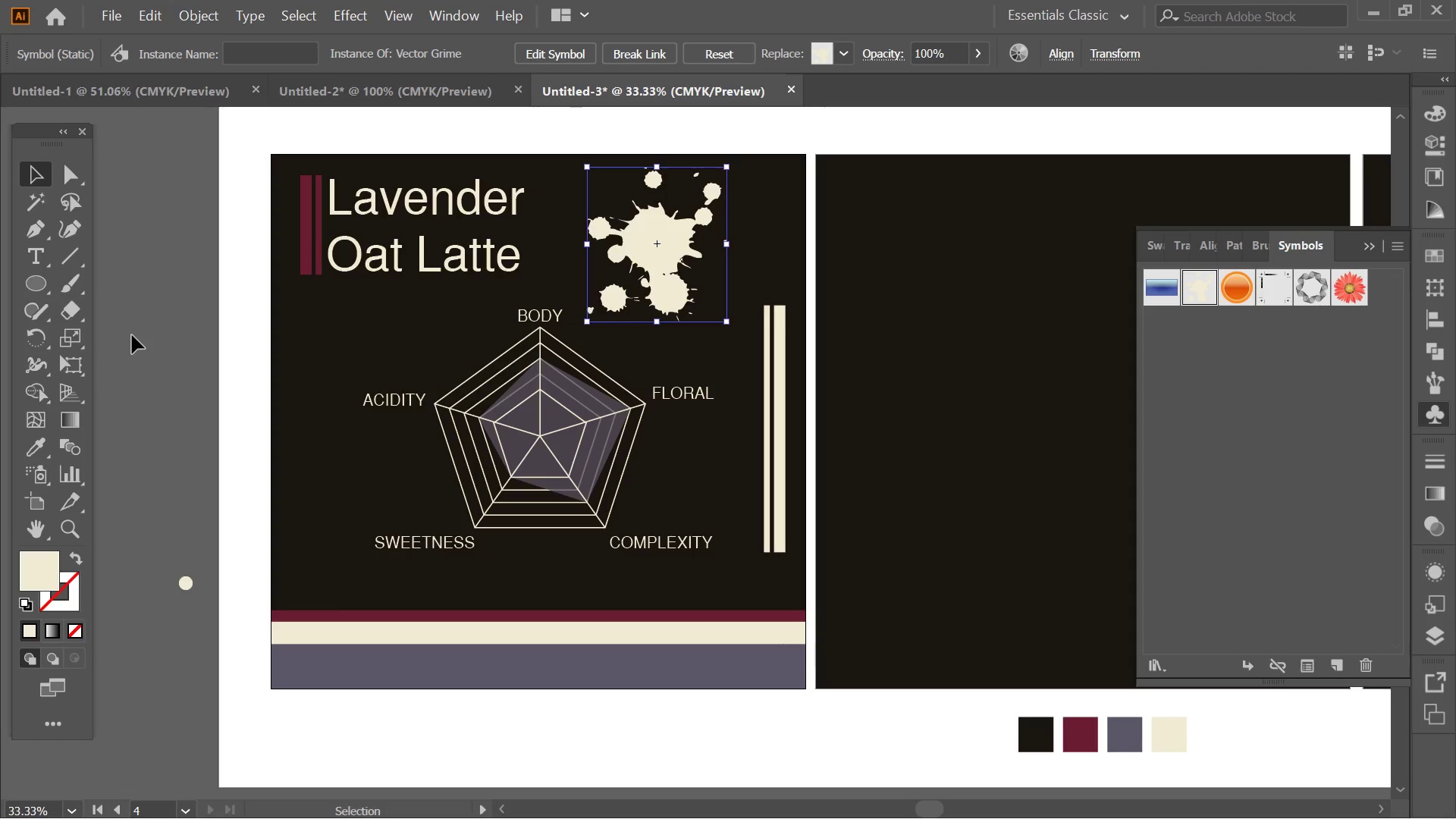 
left_click([129, 336])
 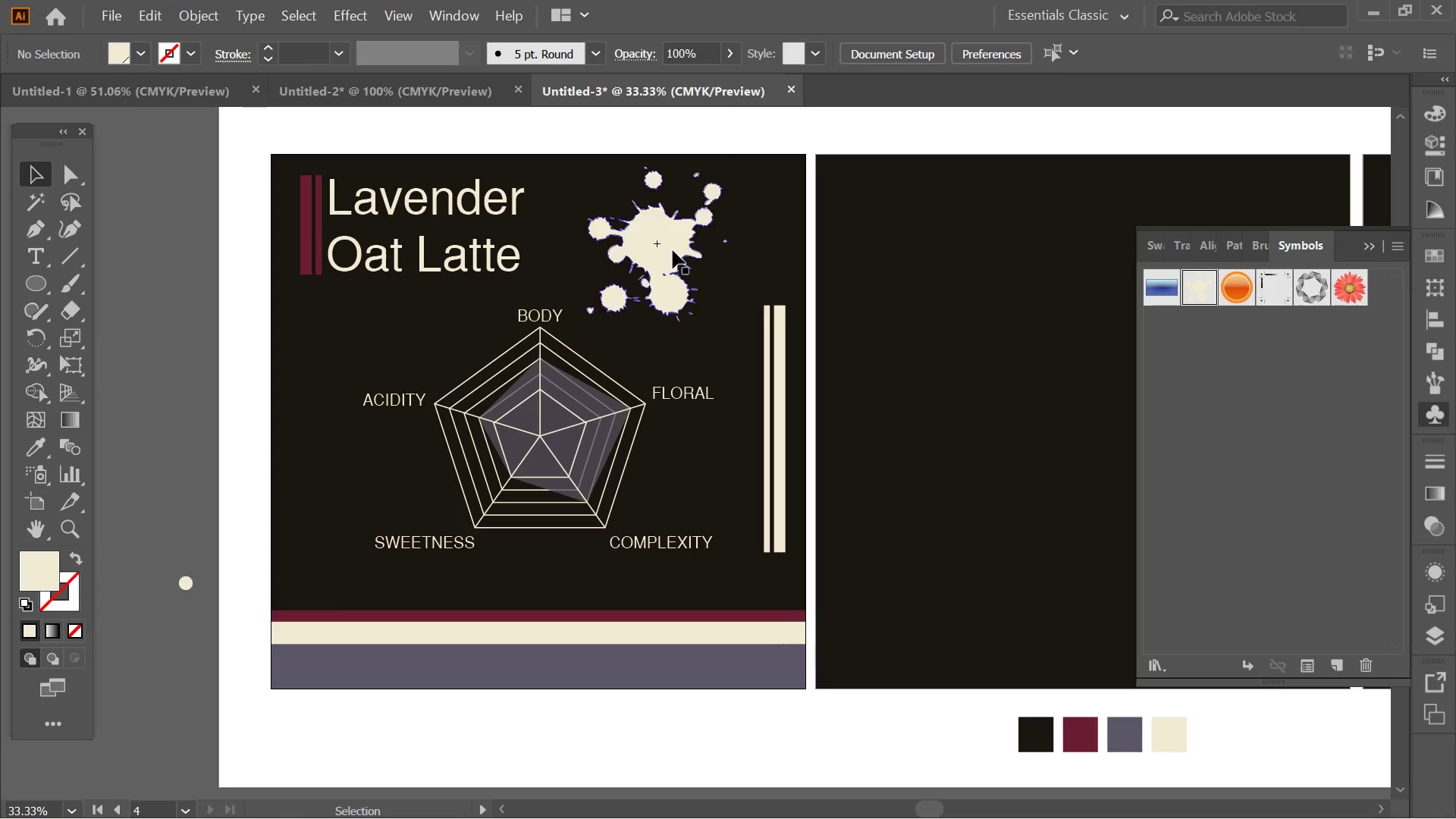 
left_click_drag(start_coordinate=[673, 250], to_coordinate=[714, 242])
 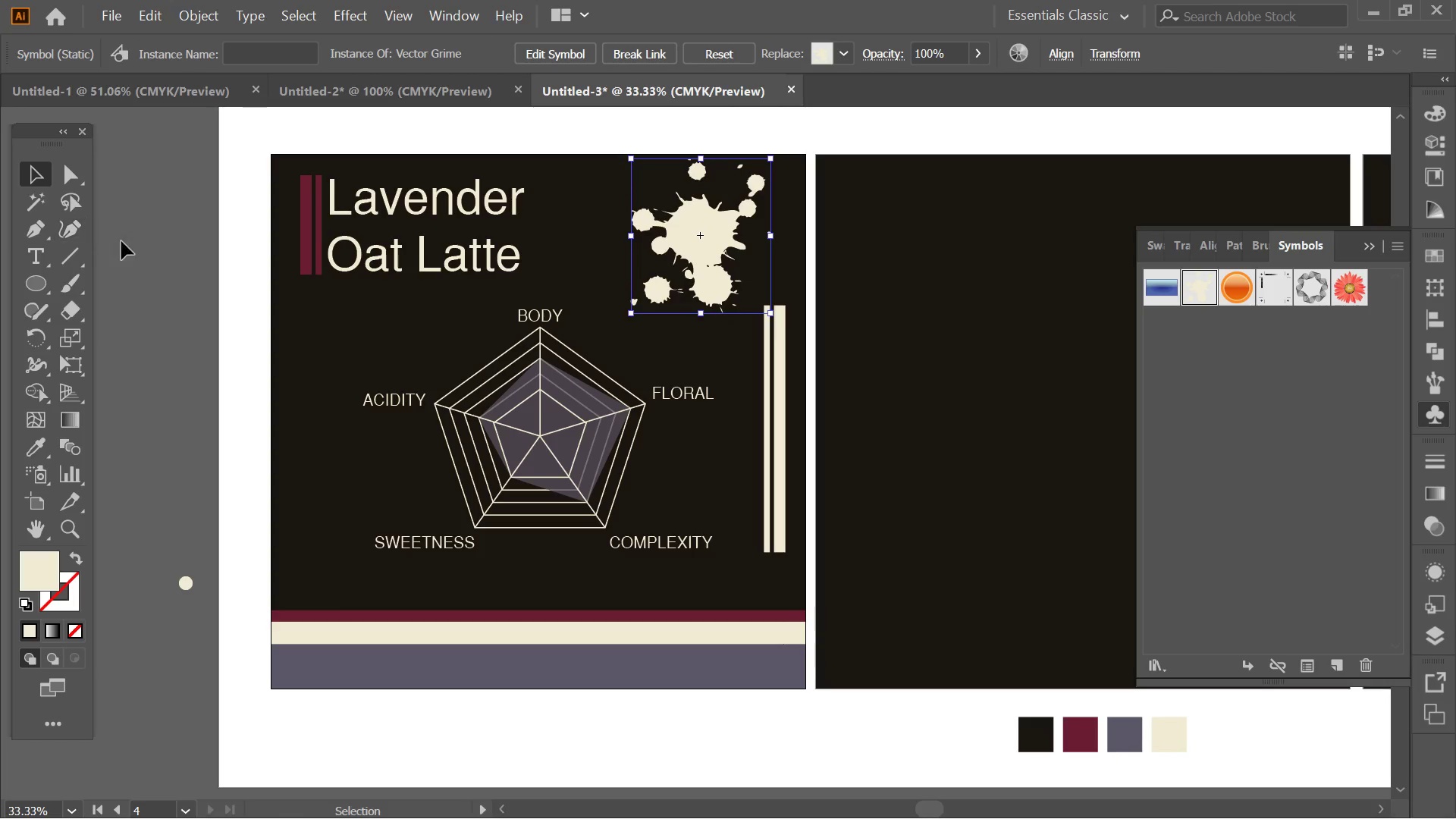 
left_click([190, 240])
 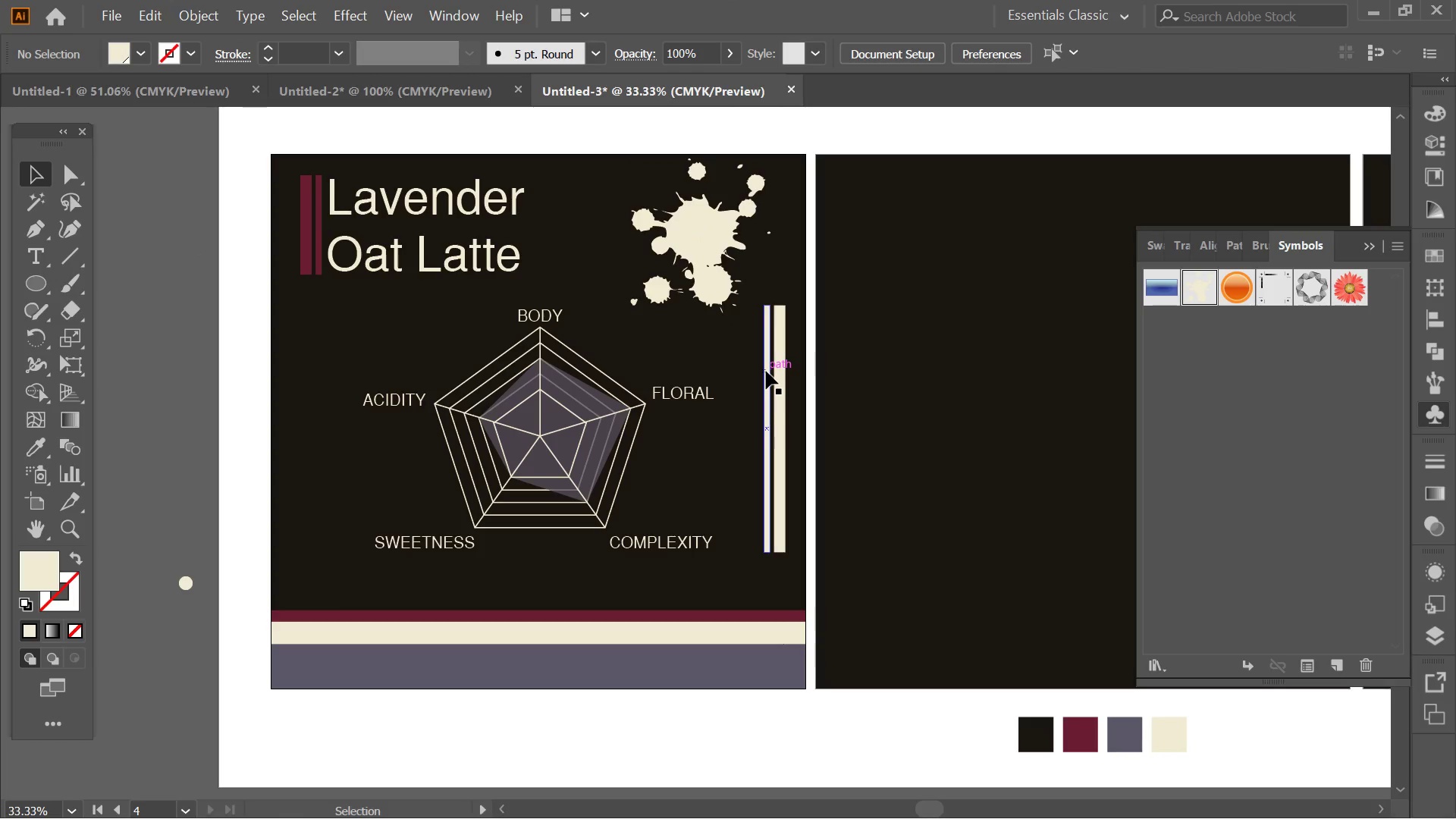 
left_click([766, 371])
 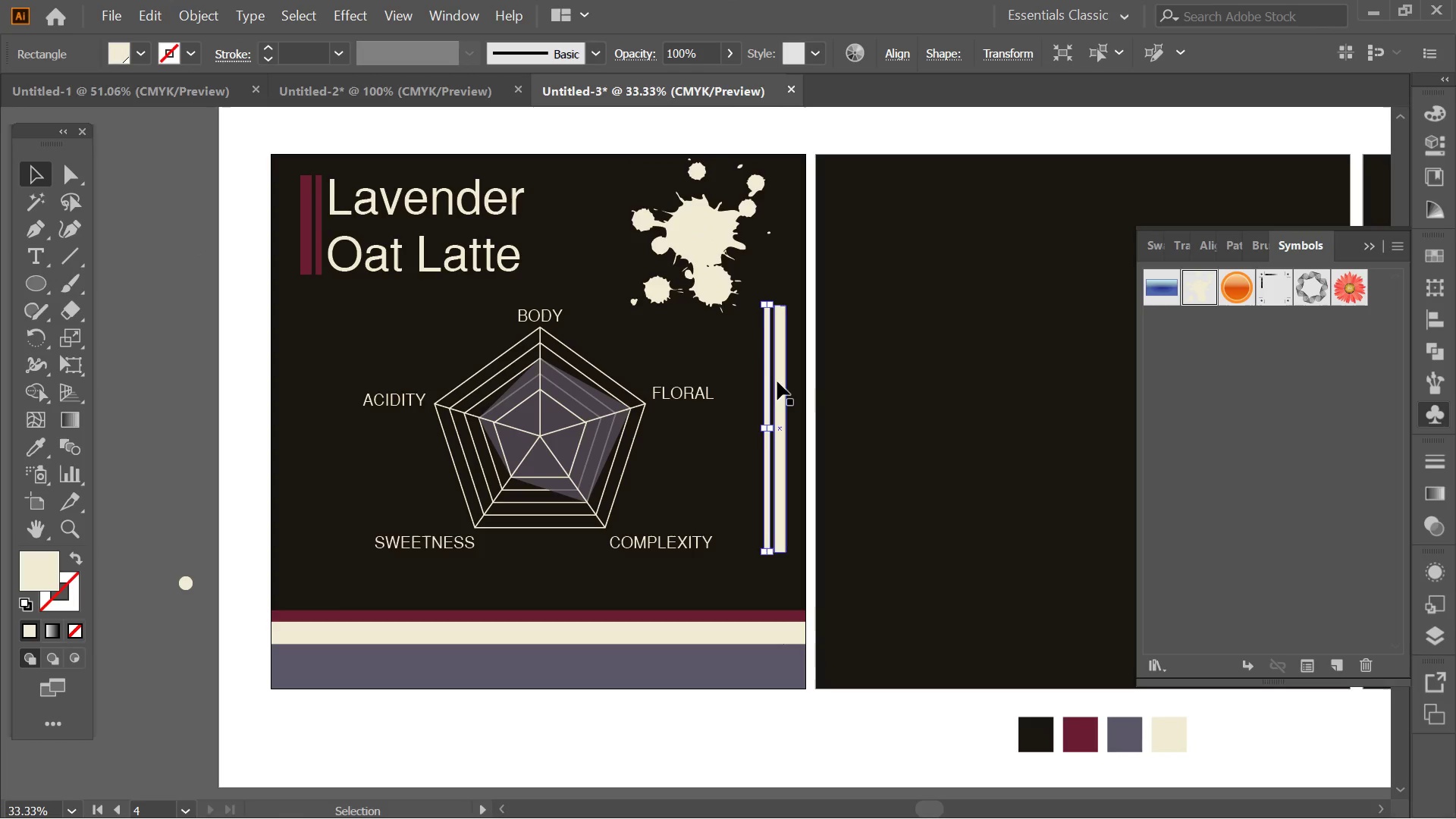 
left_click([699, 239])
 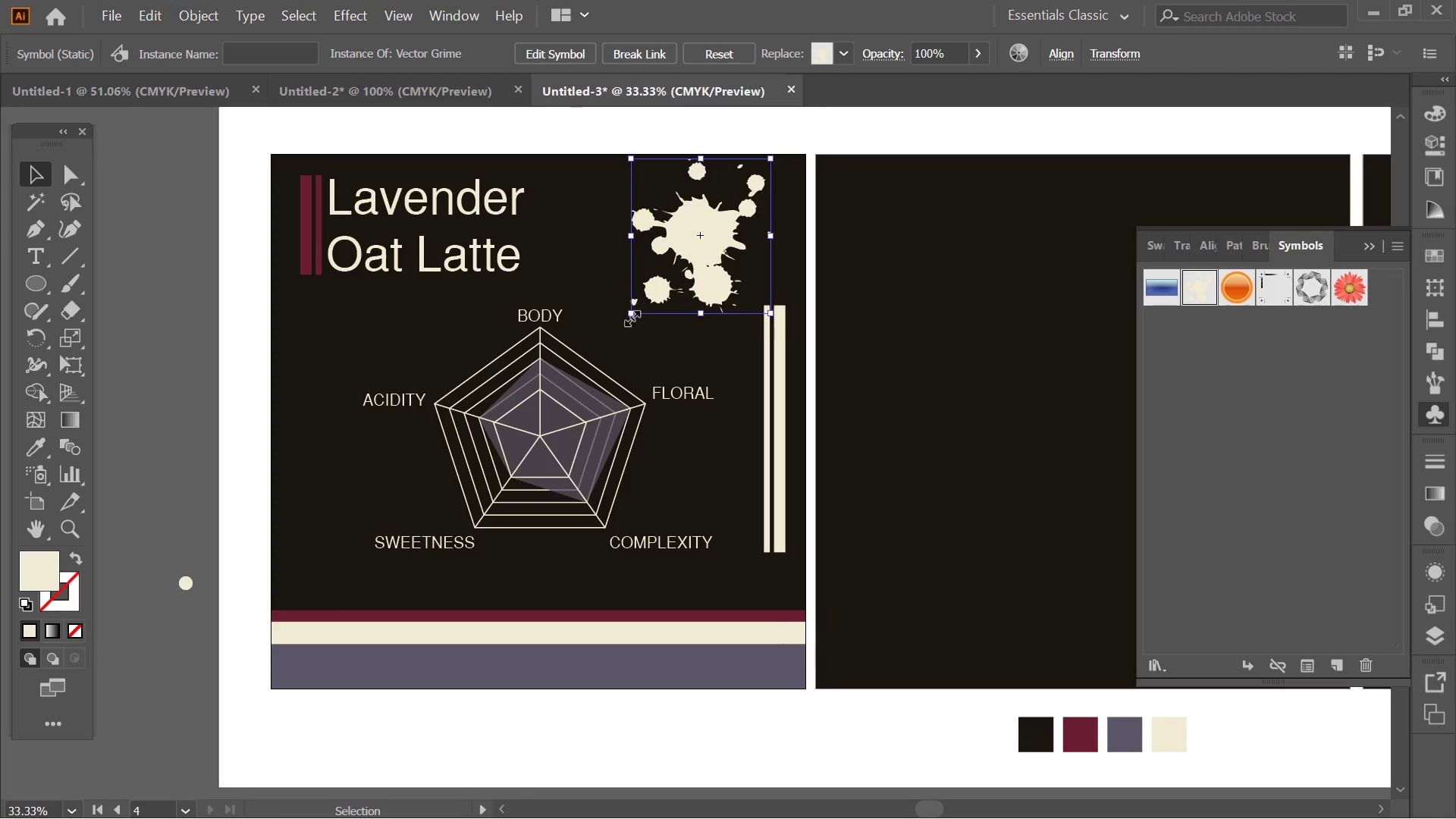 
left_click_drag(start_coordinate=[630, 316], to_coordinate=[500, 370])
 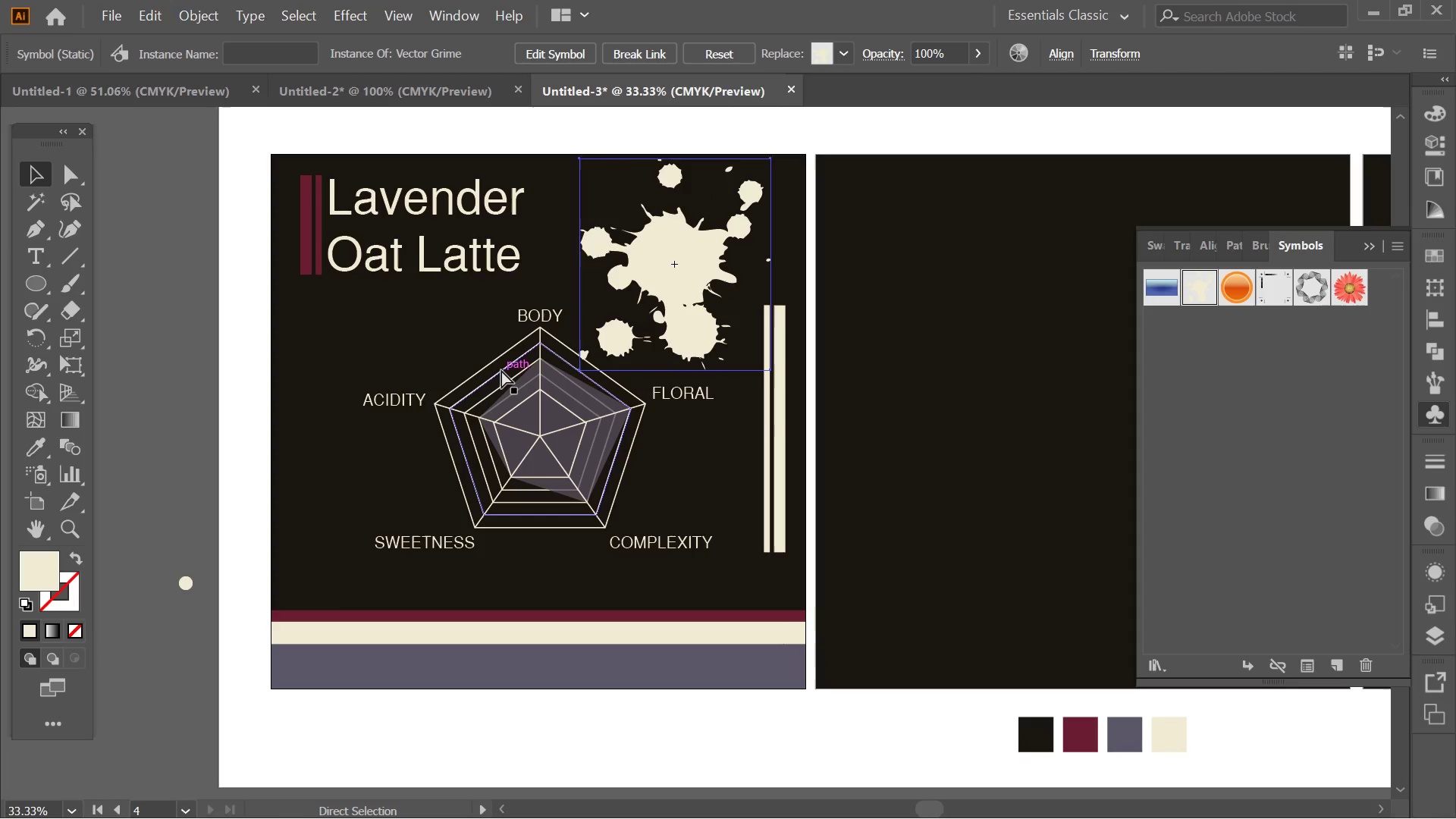 
hold_key(key=ShiftLeft, duration=0.38)
 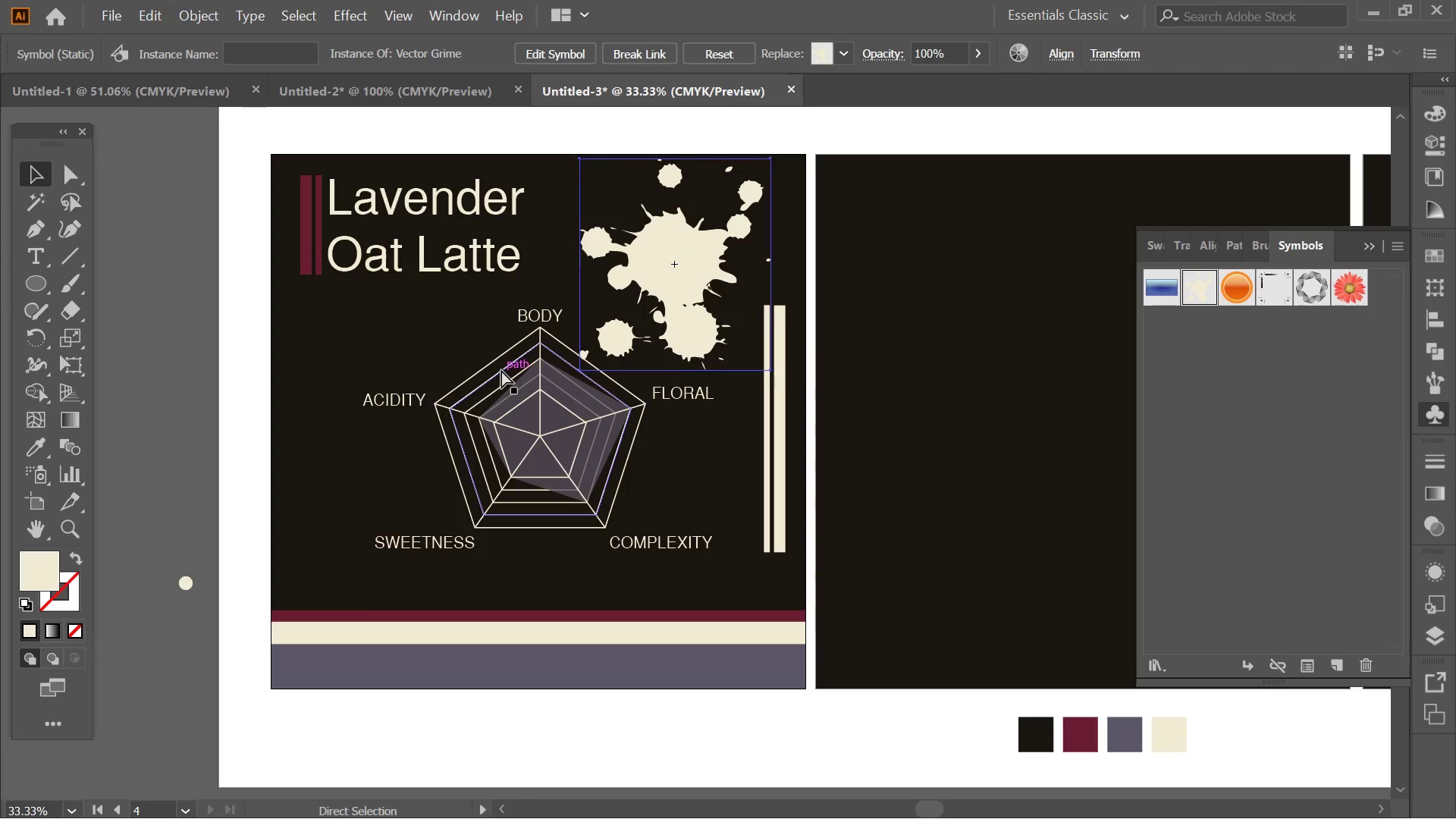 
key(Control+Z)
 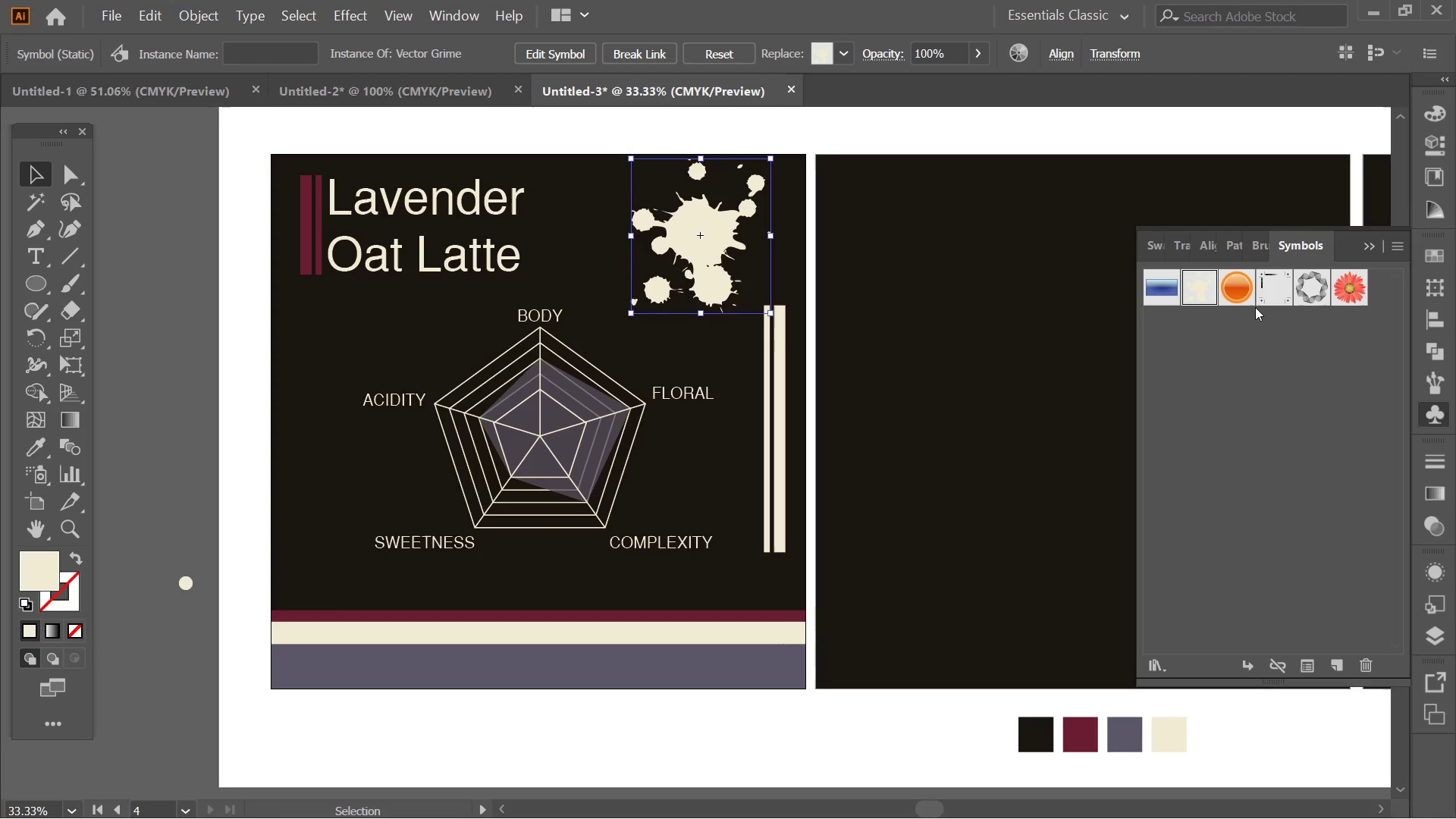 
wait(5.05)
 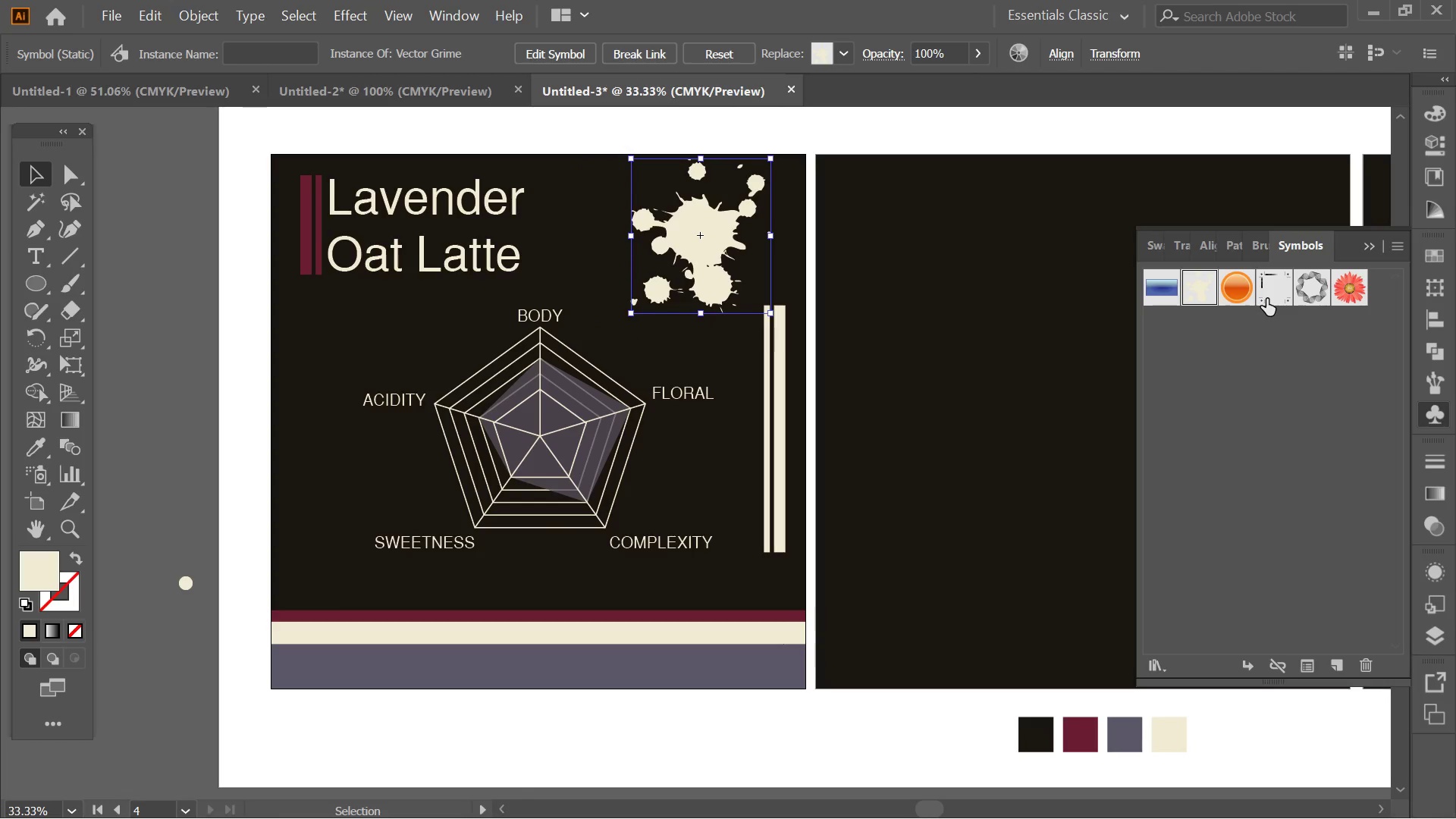 
key(Alt+Tab)